 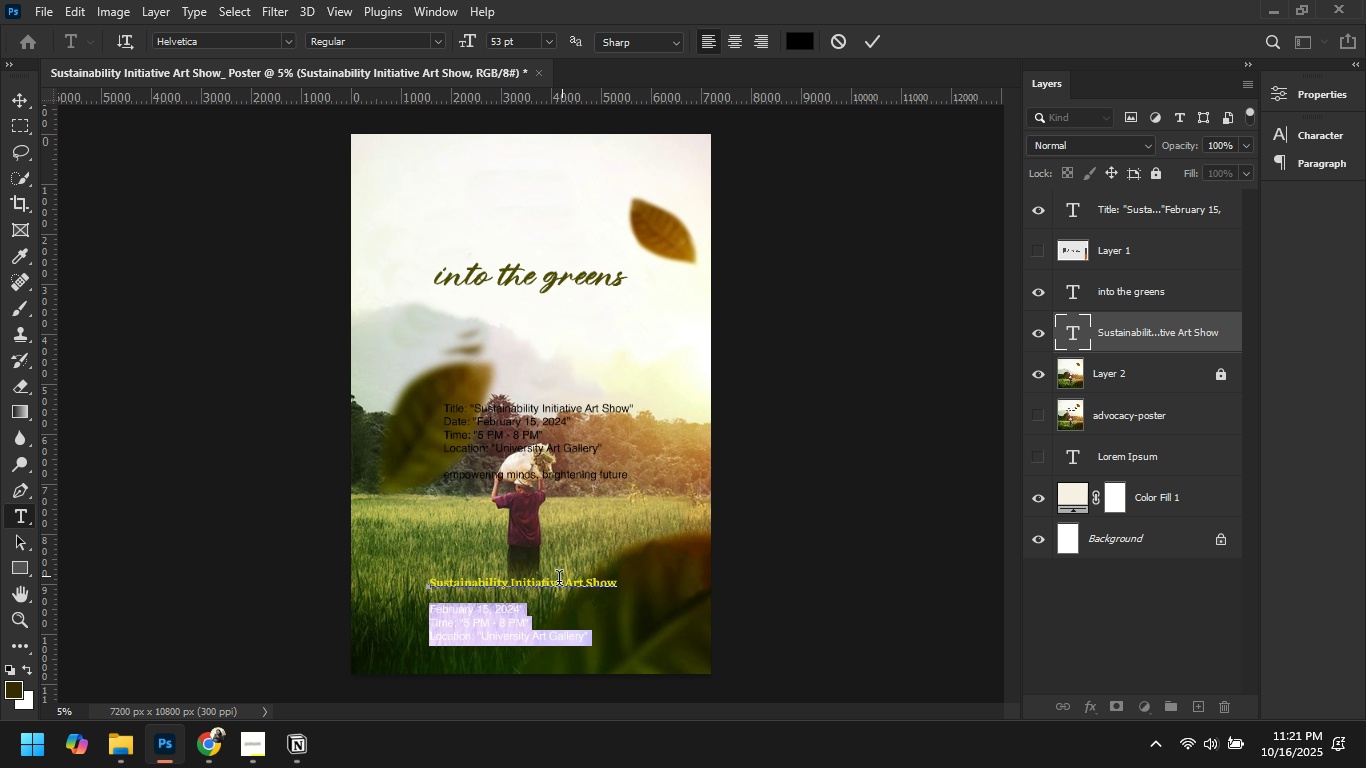 
left_click([288, 42])
 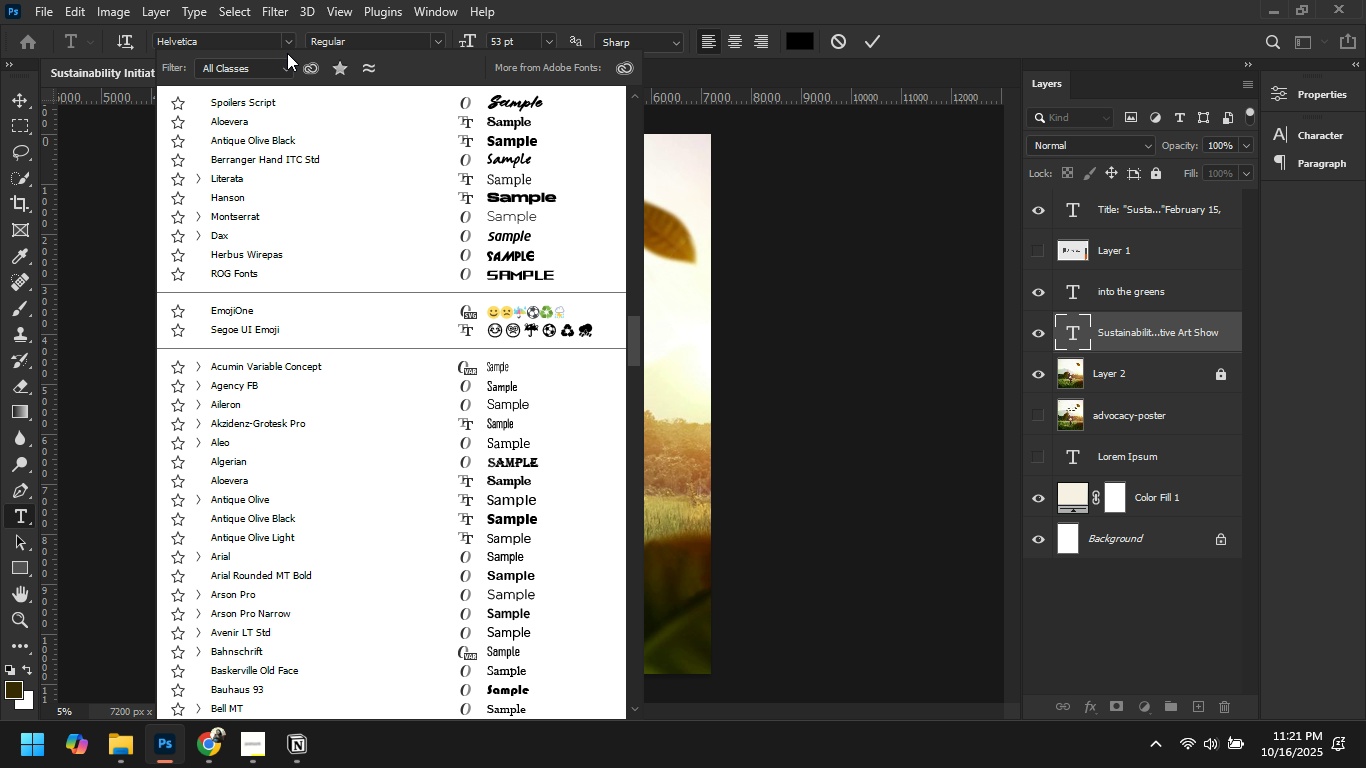 
mouse_move([288, 79])
 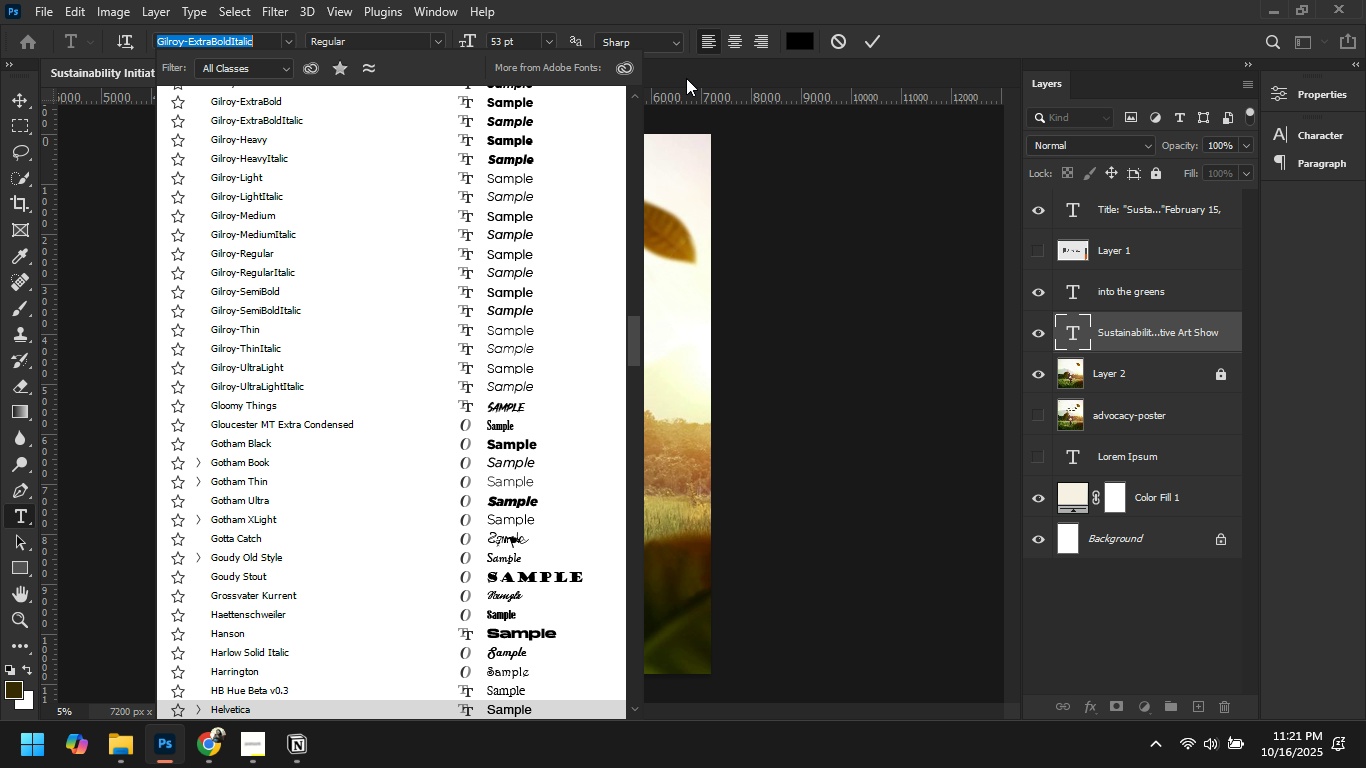 
left_click([840, 218])
 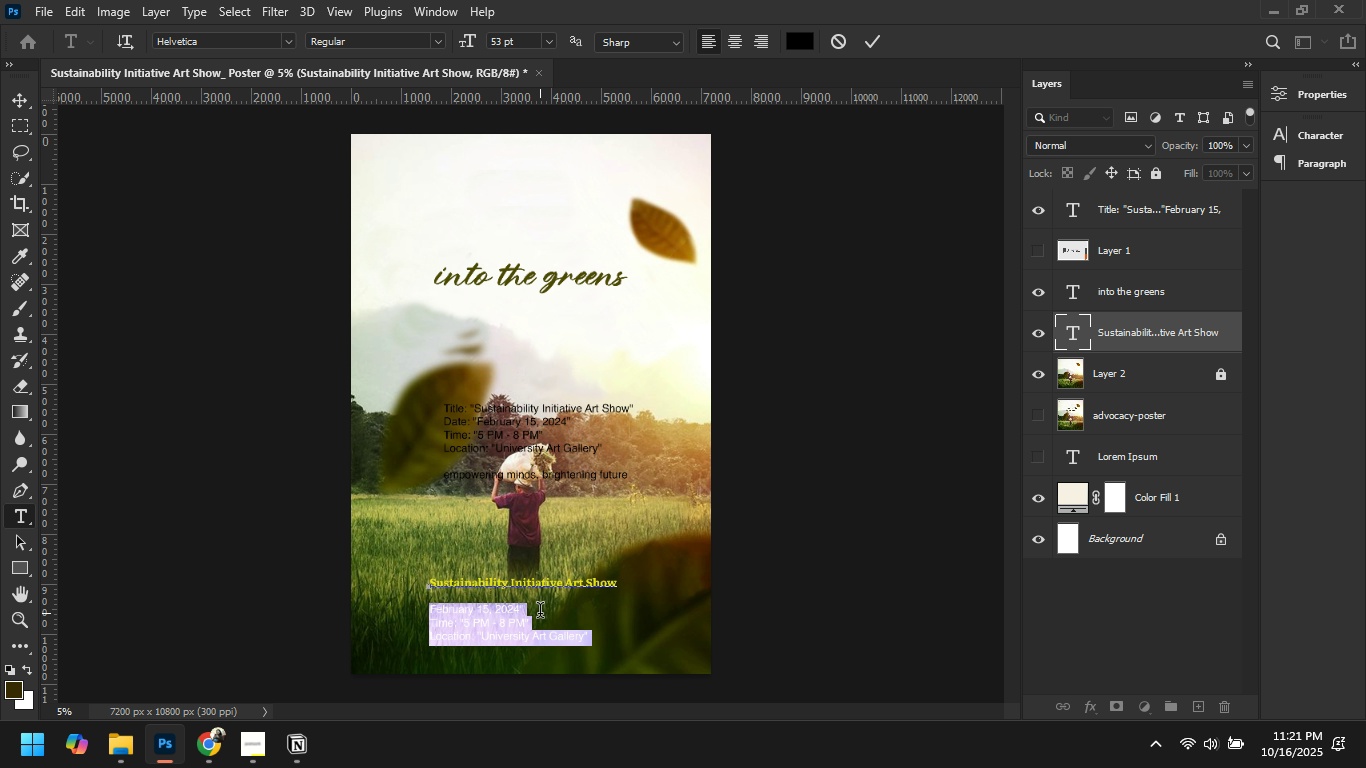 
left_click([540, 613])
 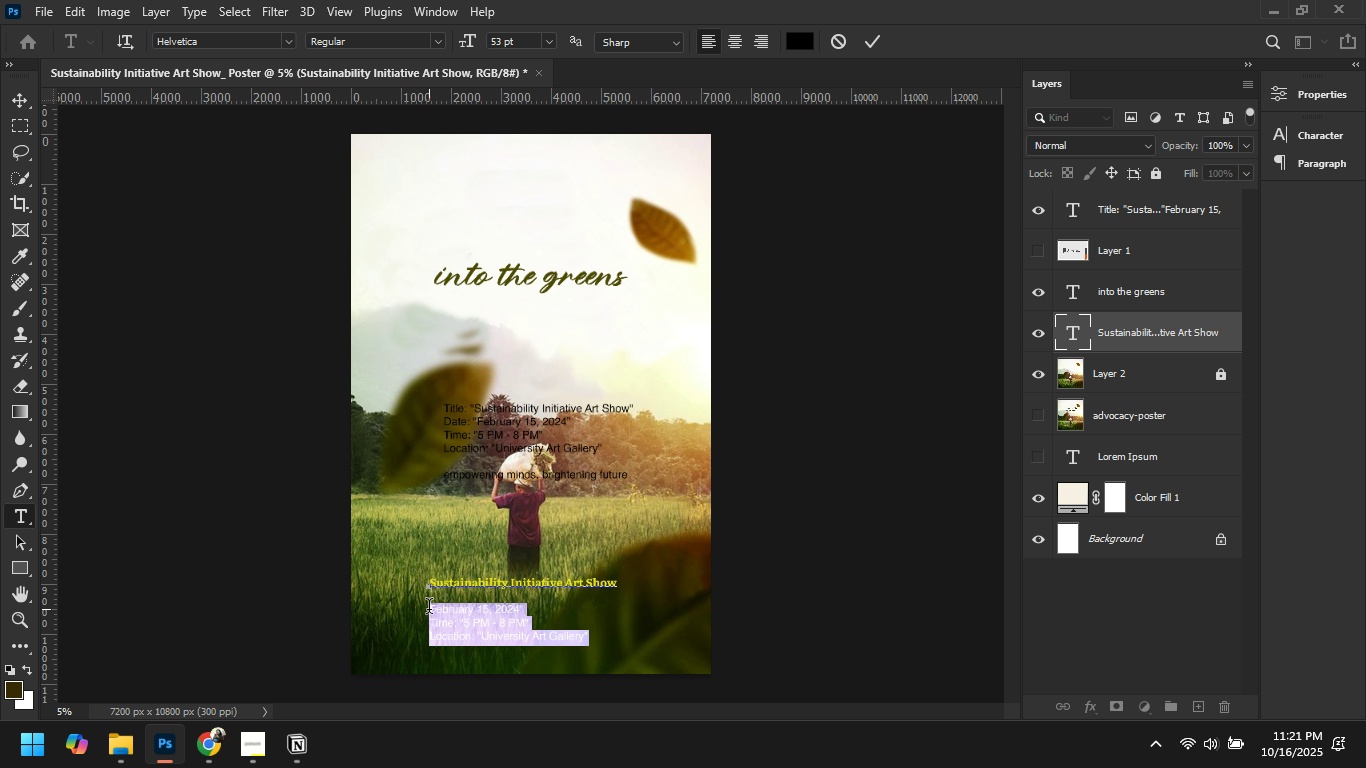 
key(Backspace)
 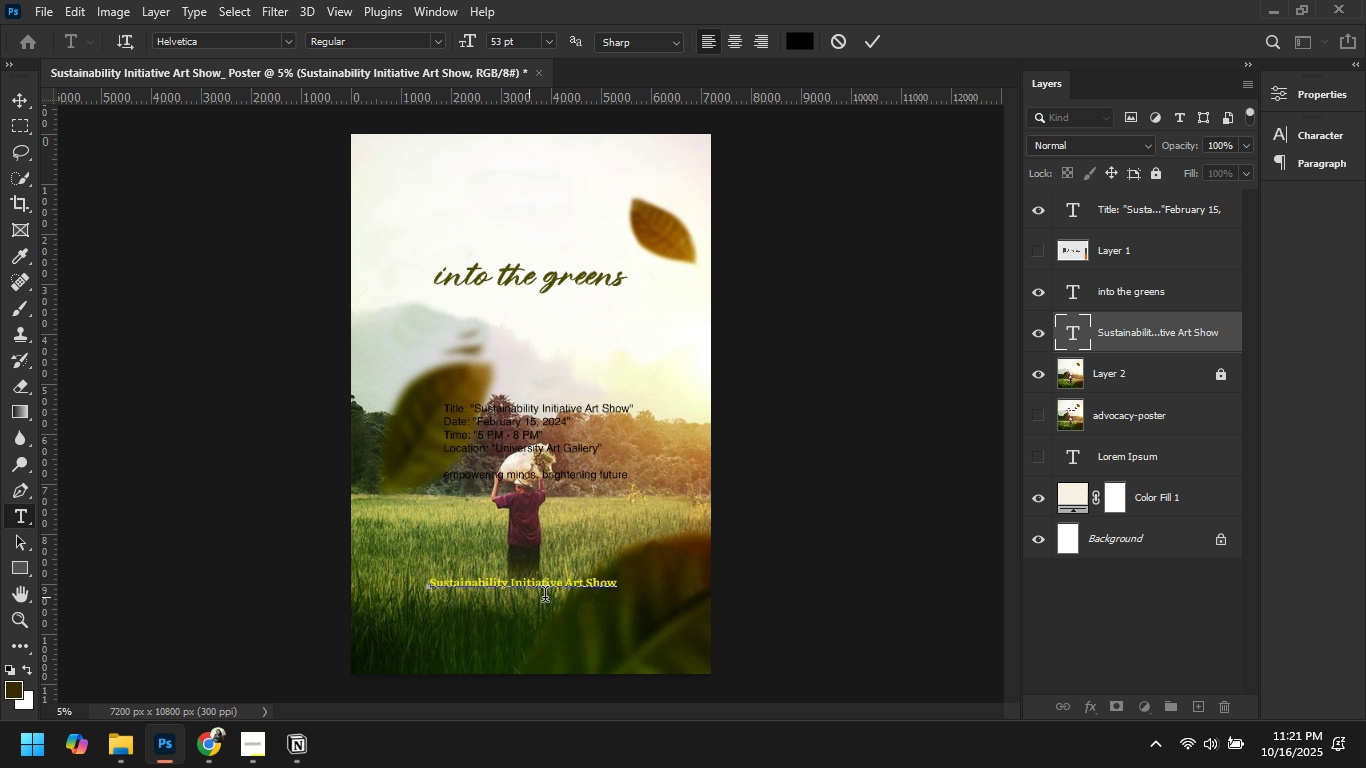 
key(Backspace)
 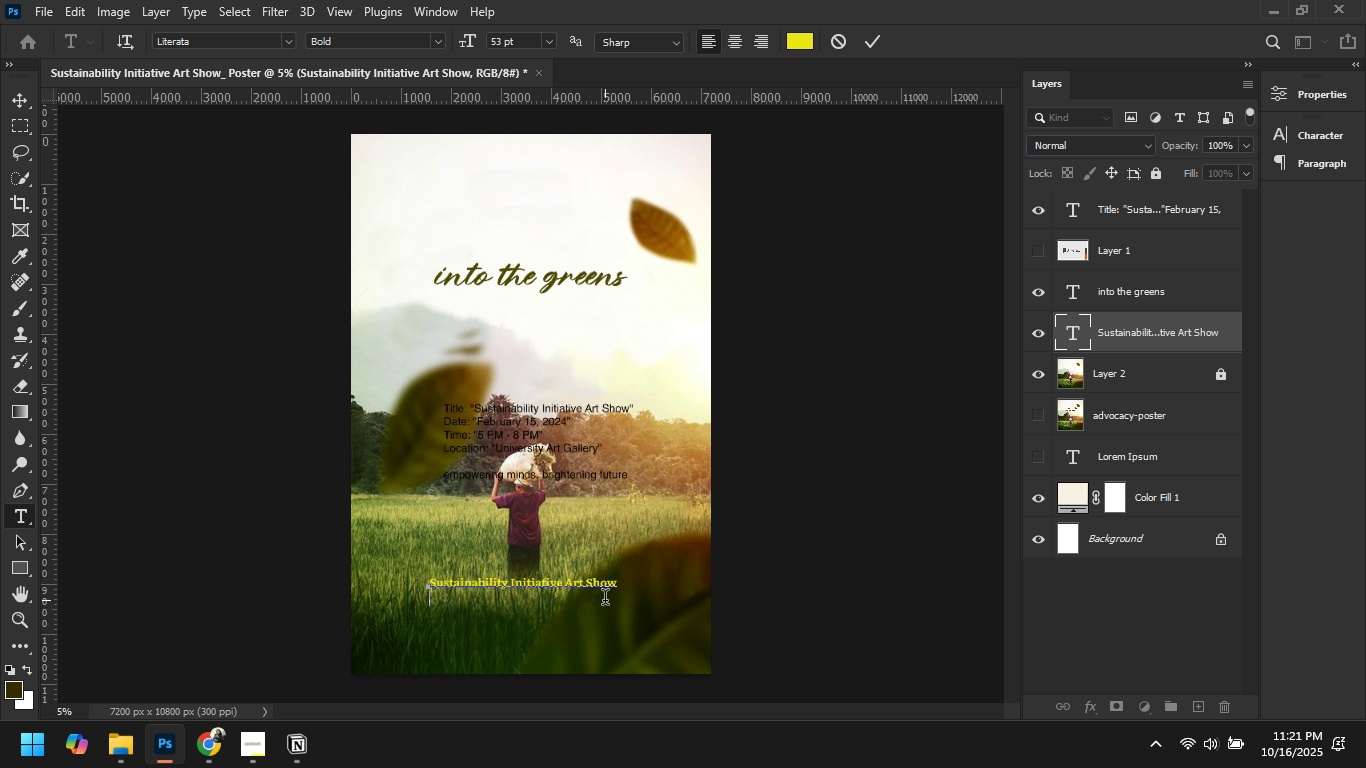 
key(Backspace)
 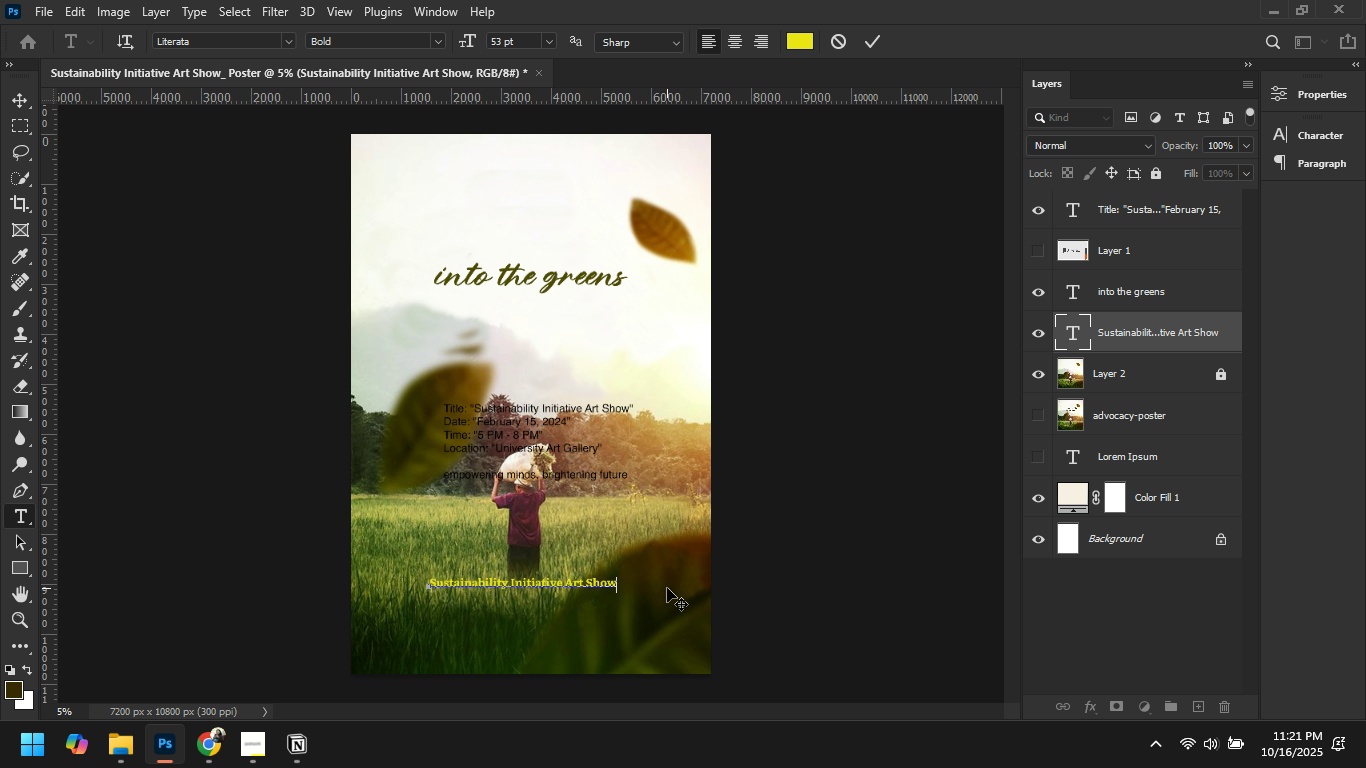 
key(Enter)
 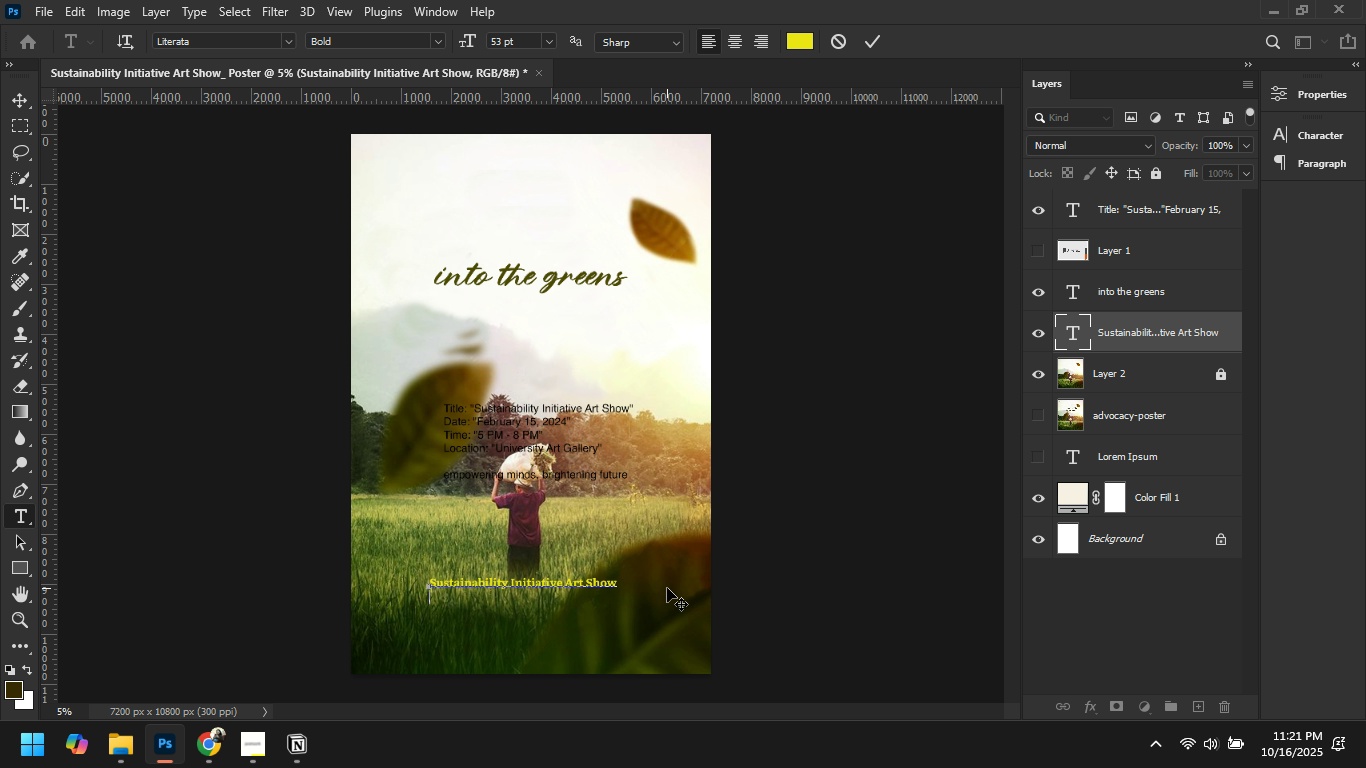 
key(Enter)
 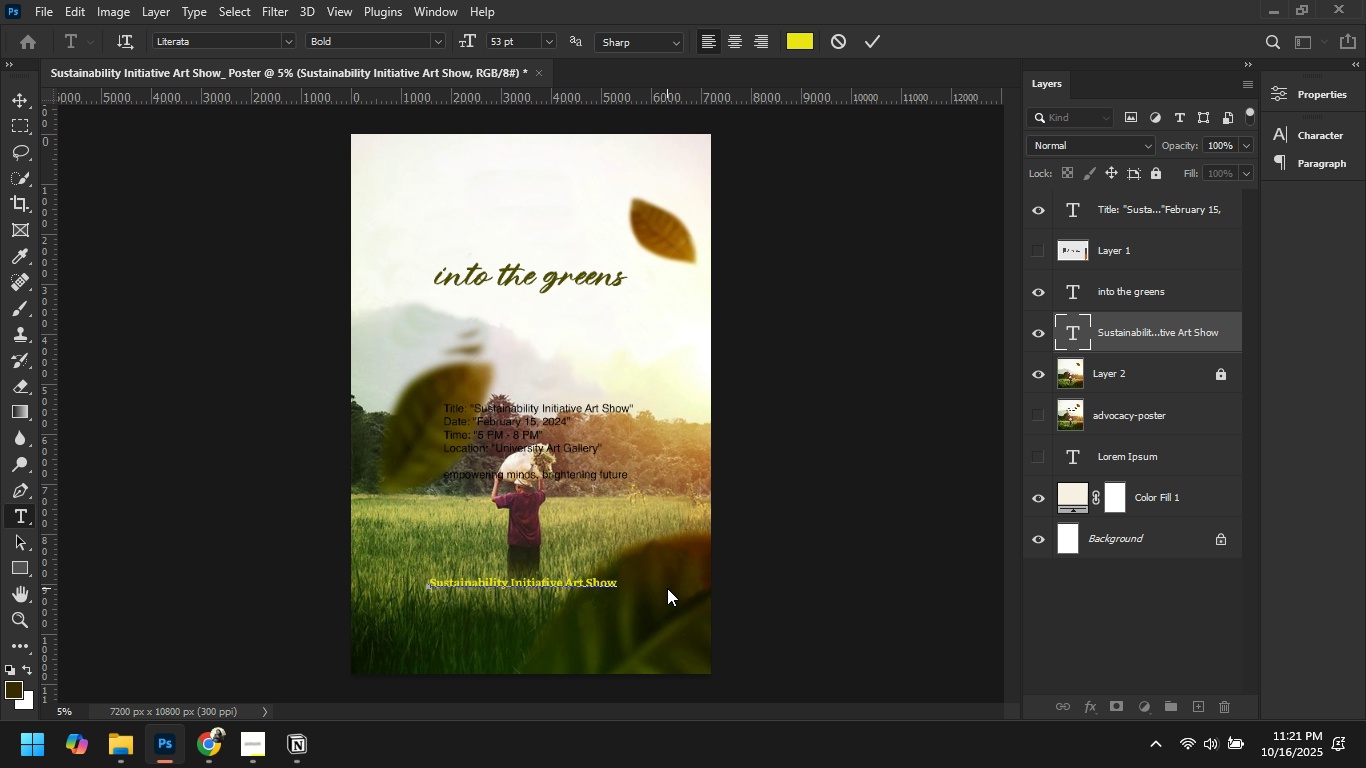 
type(Febuary 15, 2024)
 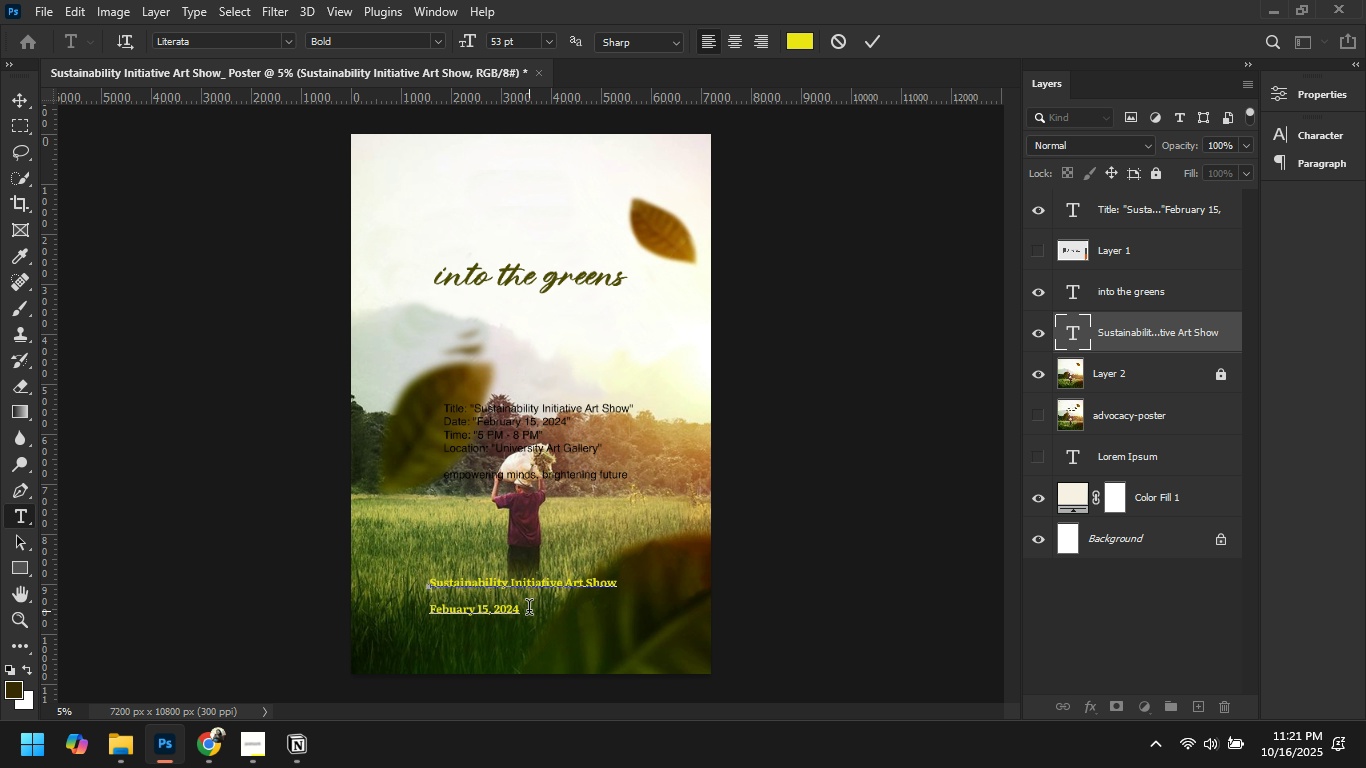 
wait(5.96)
 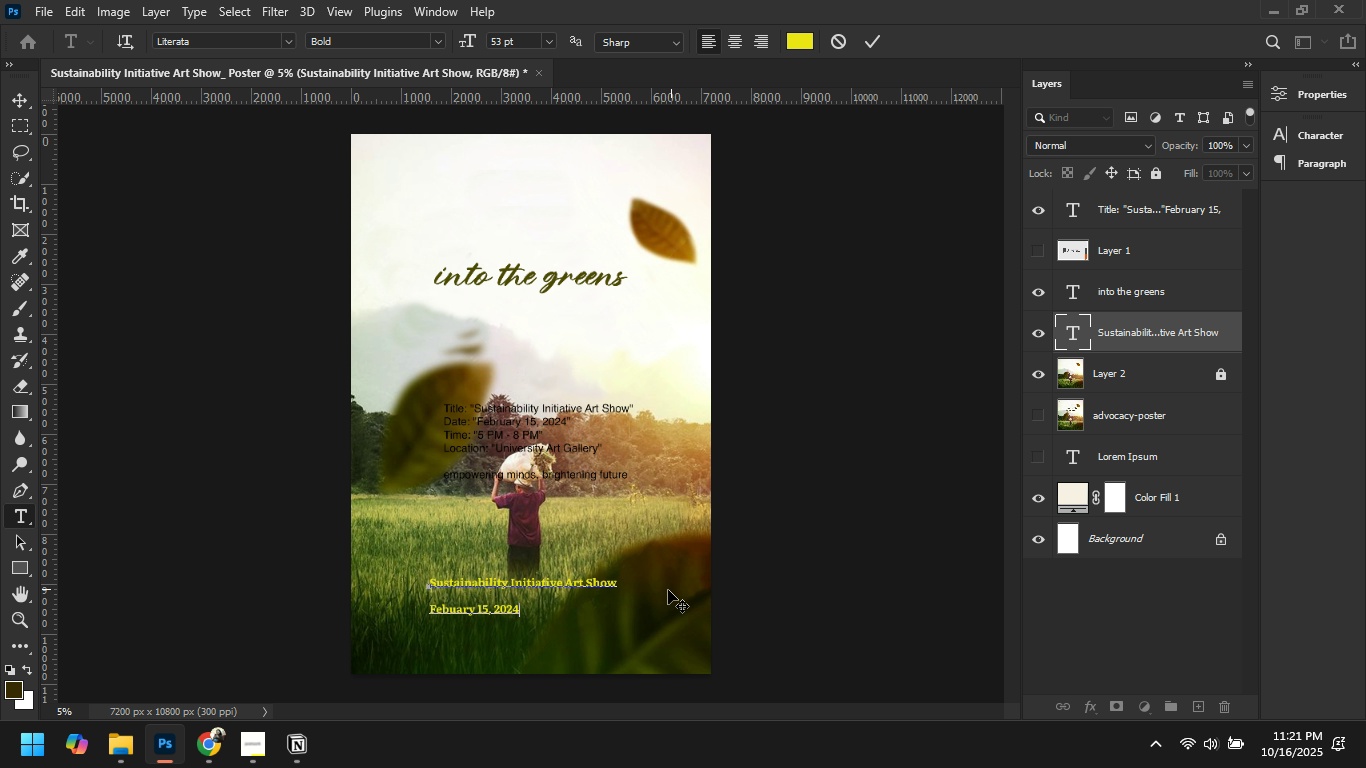 
left_click([22, 104])
 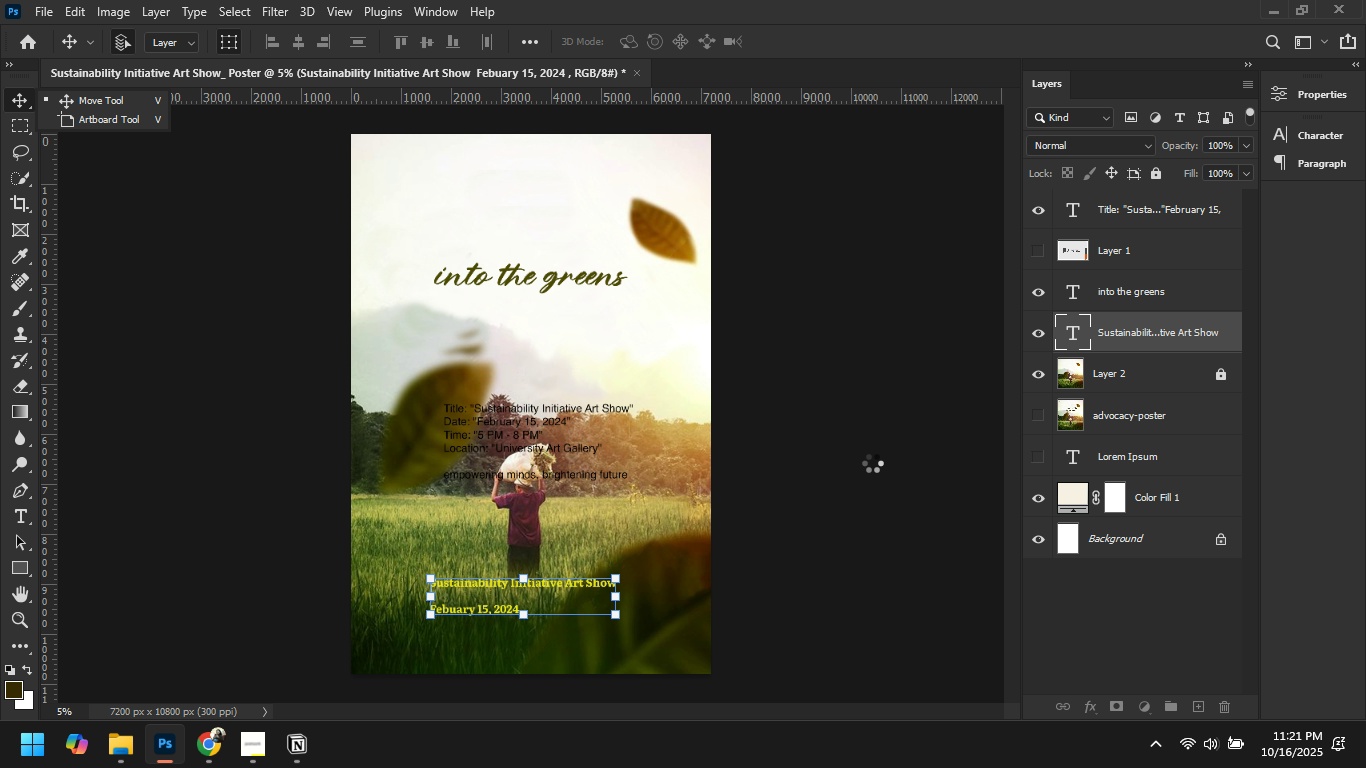 
left_click([872, 463])
 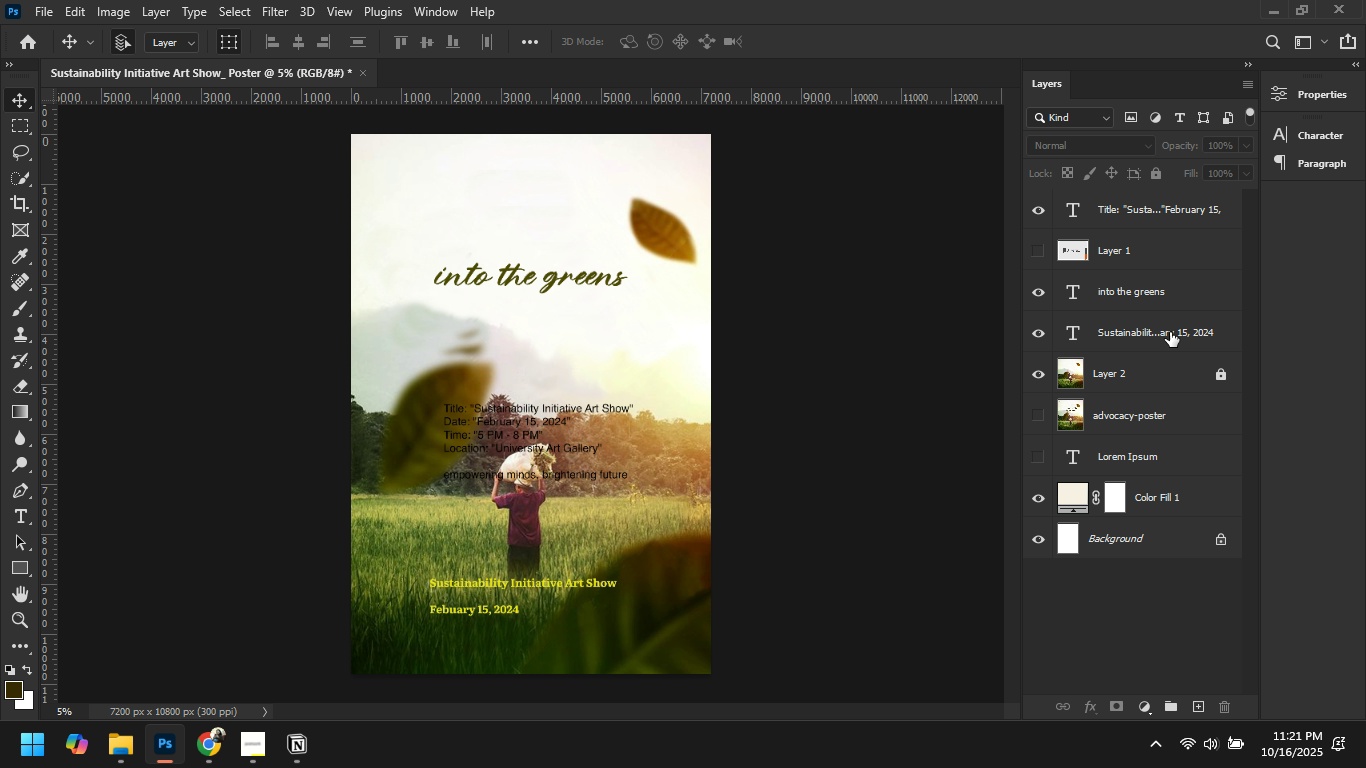 
left_click([1170, 332])
 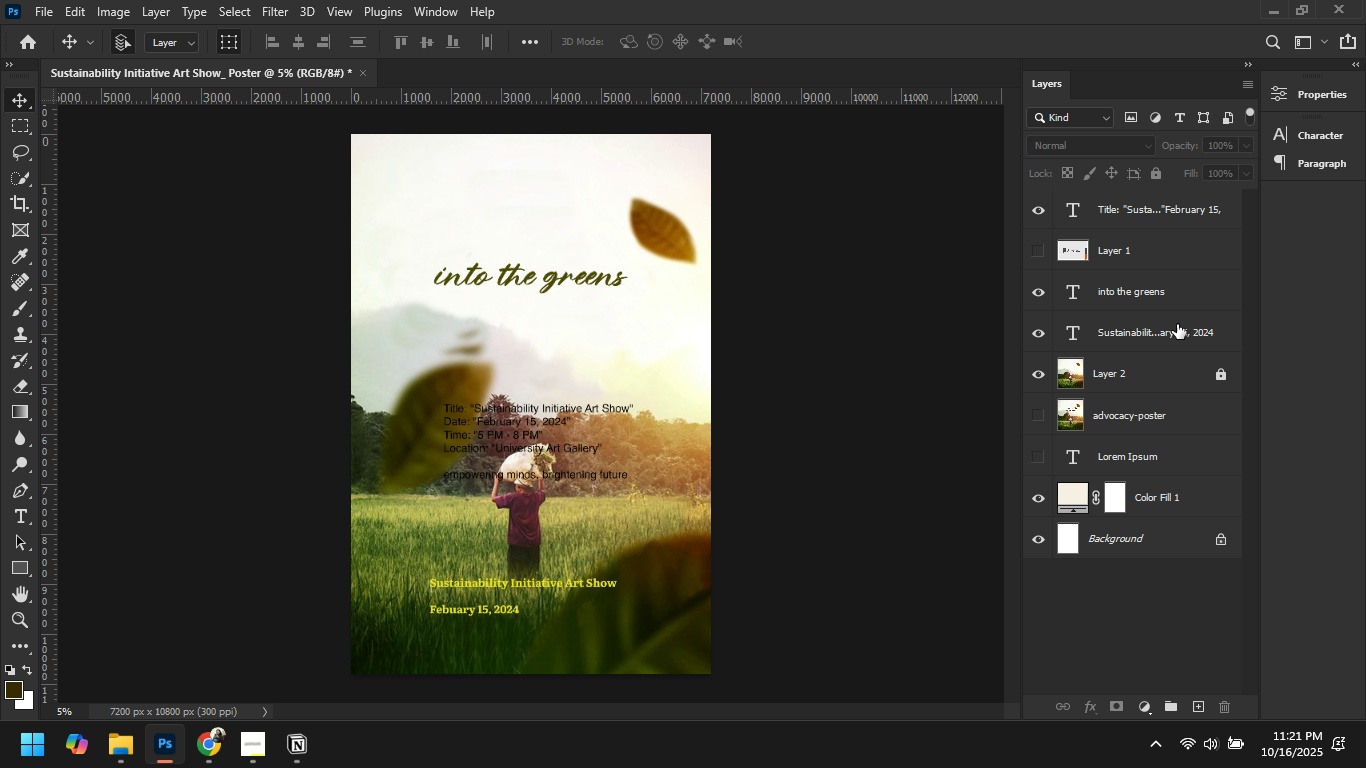 
left_click([1177, 324])
 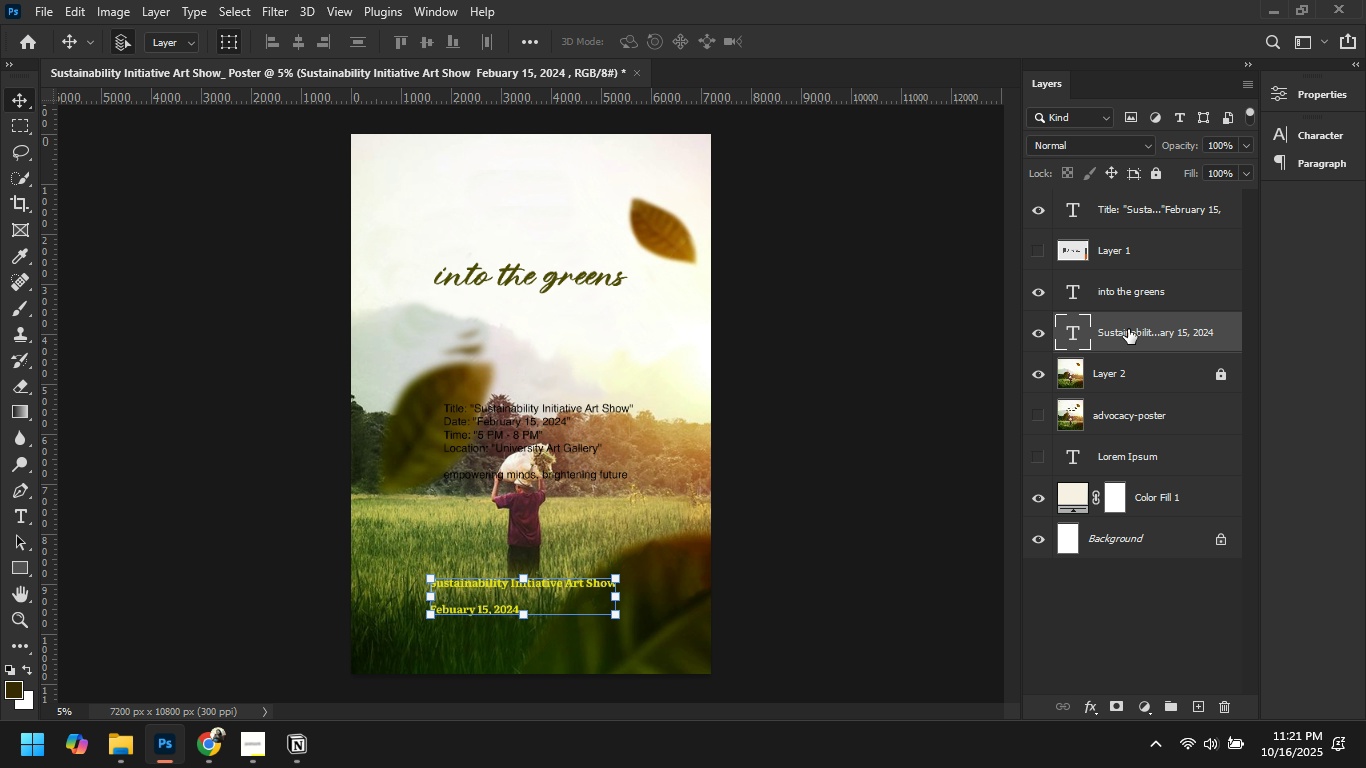 
key(Control+C)
 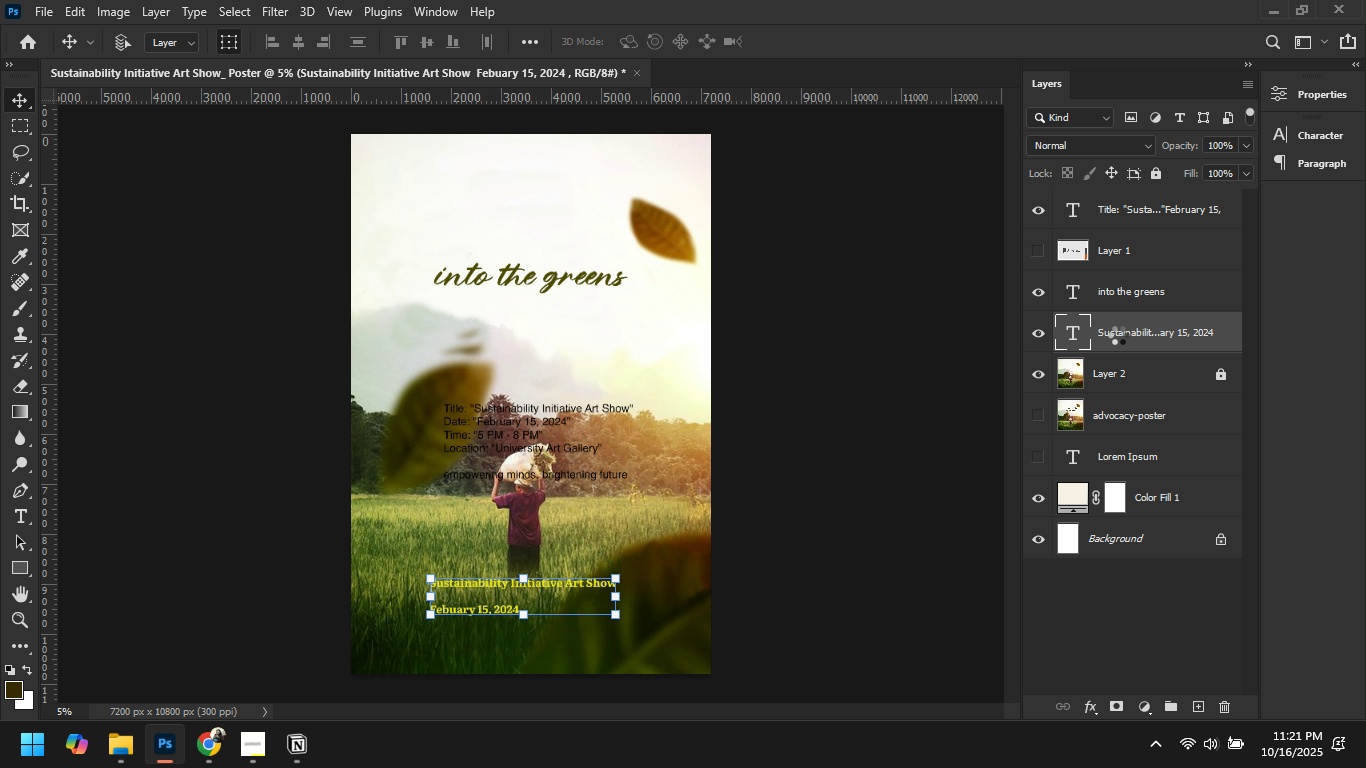 
key(Control+V)
 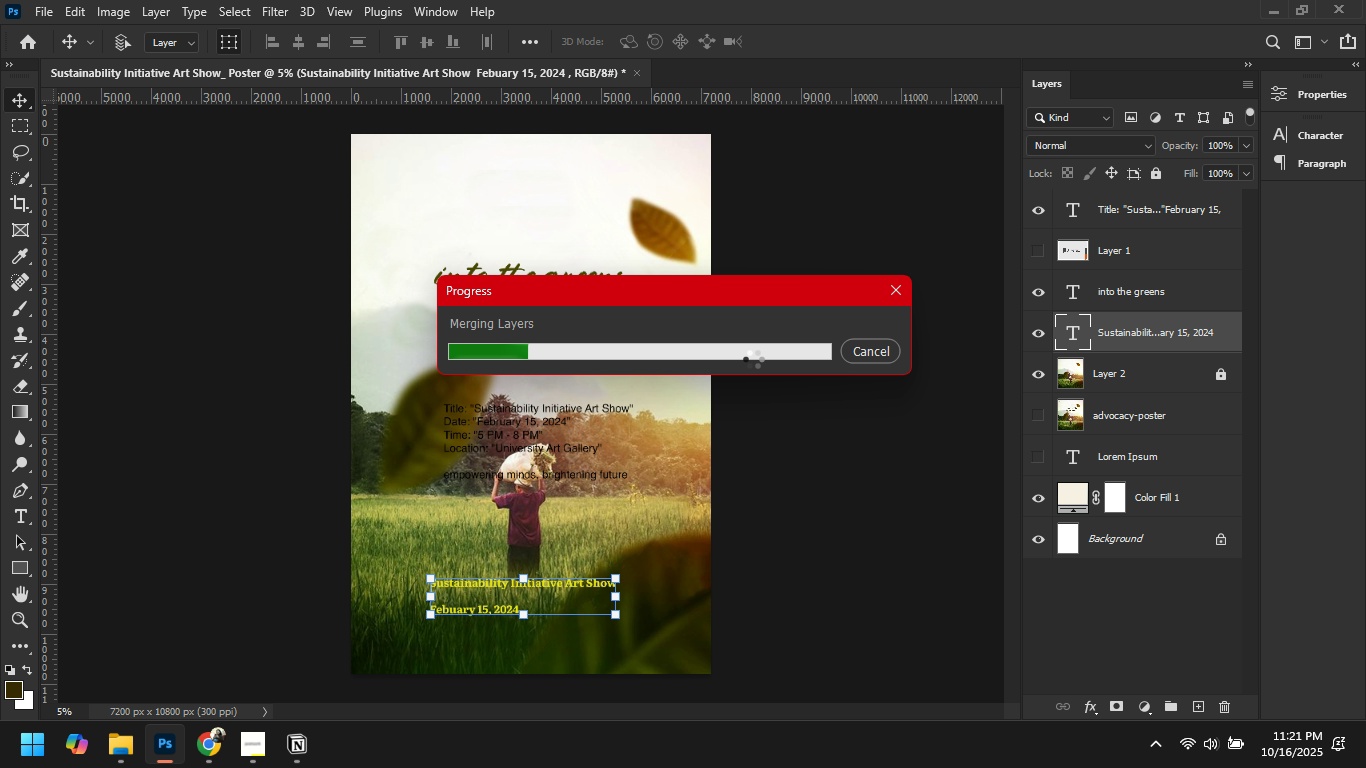 
left_click([885, 349])
 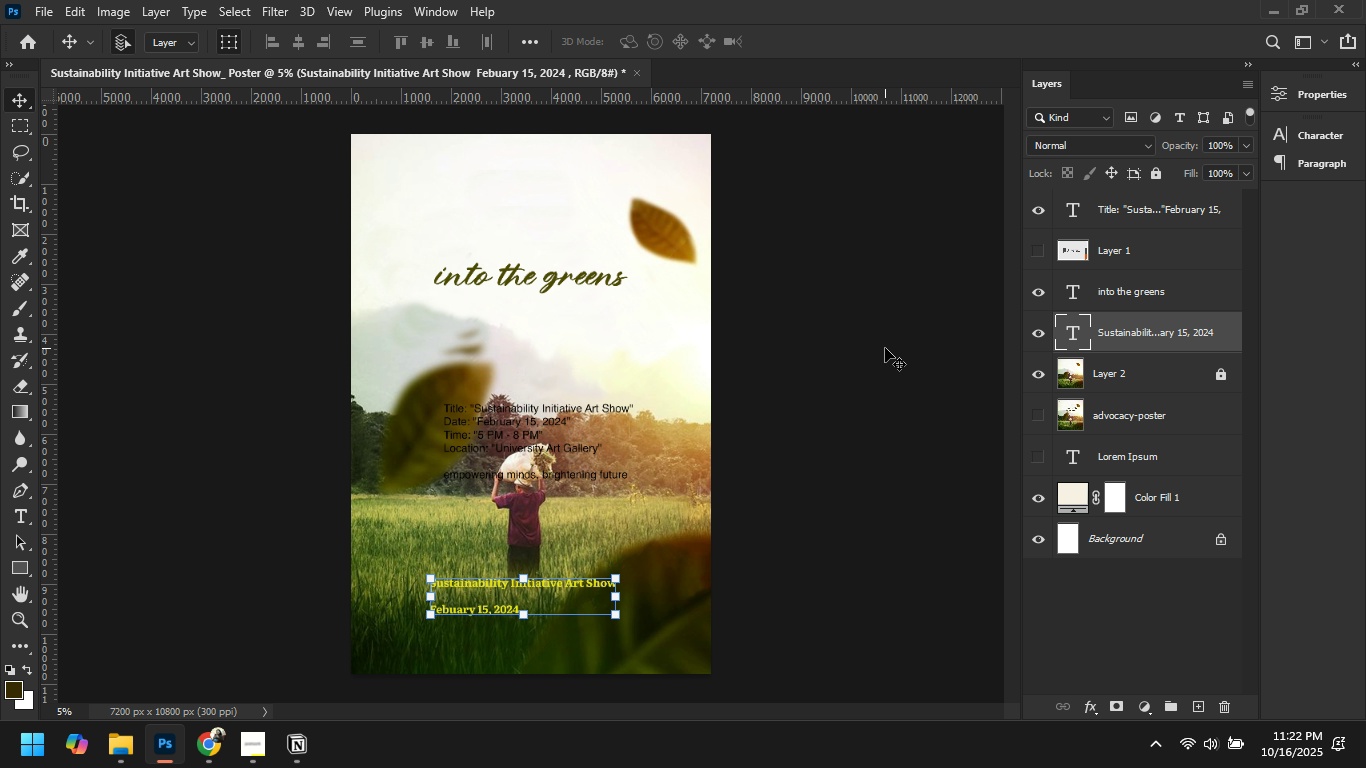 
wait(54.89)
 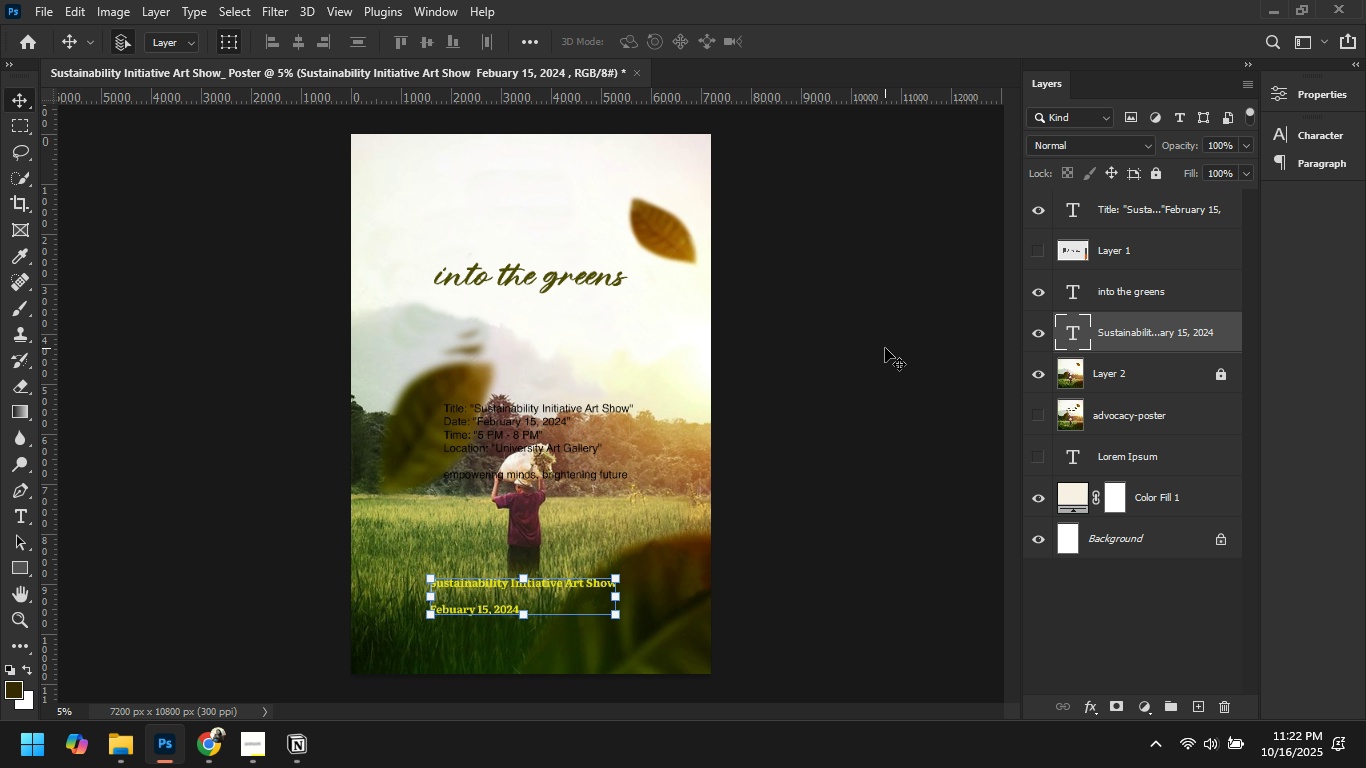 
left_click([780, 491])
 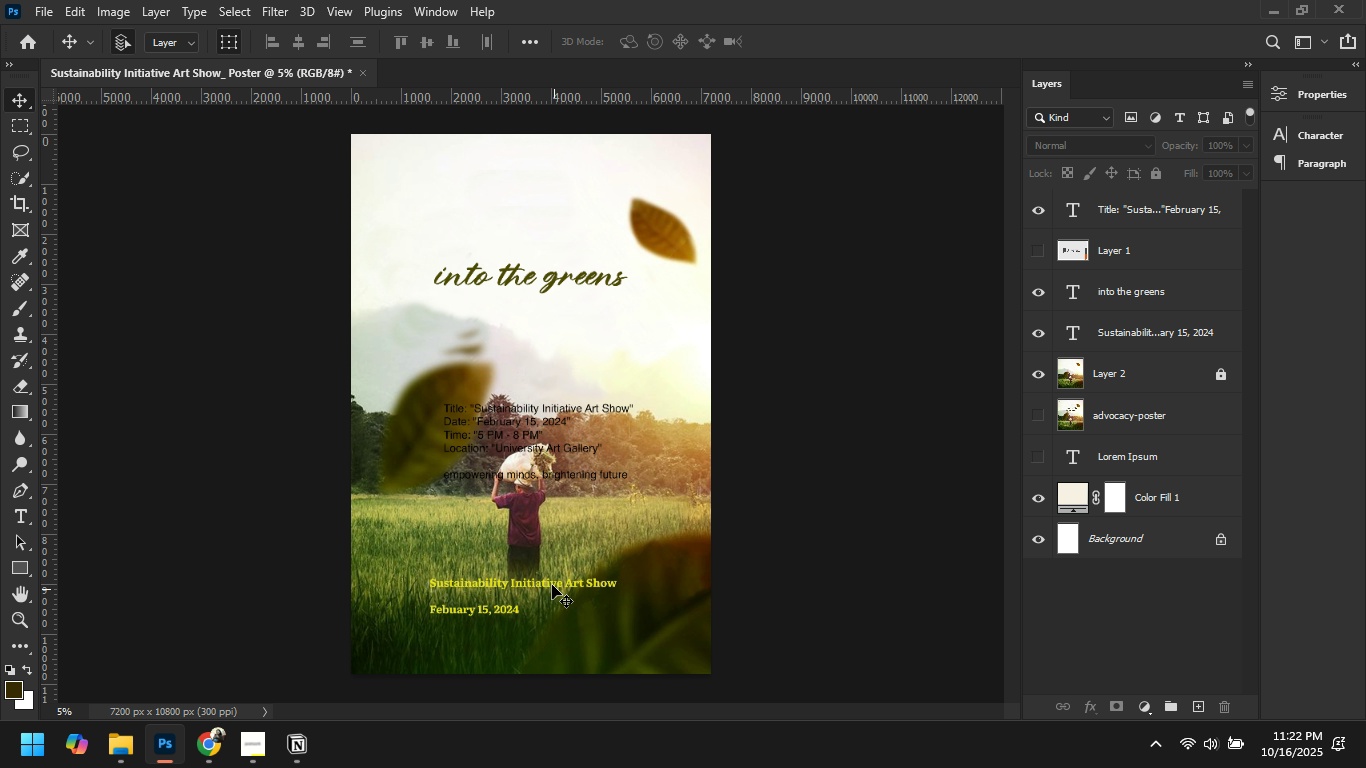 
left_click([494, 610])
 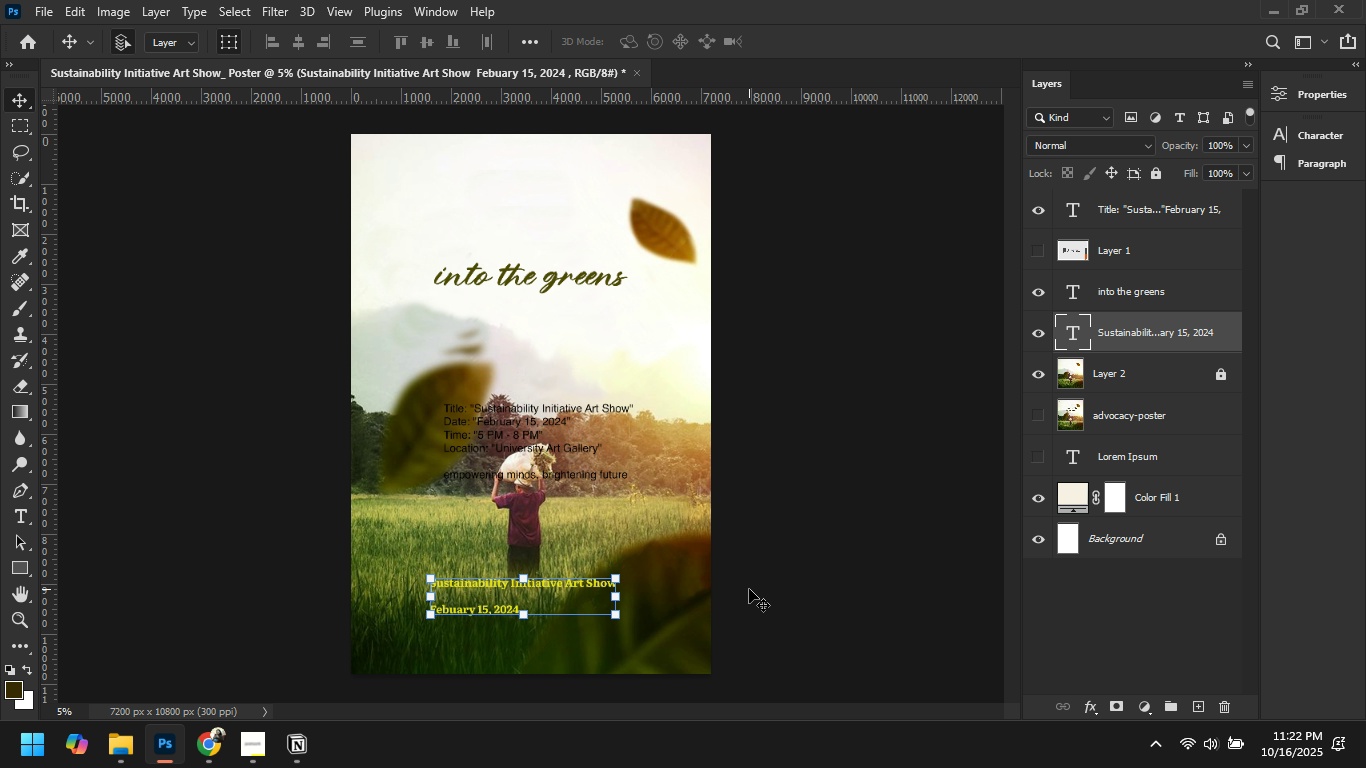 
left_click([749, 589])
 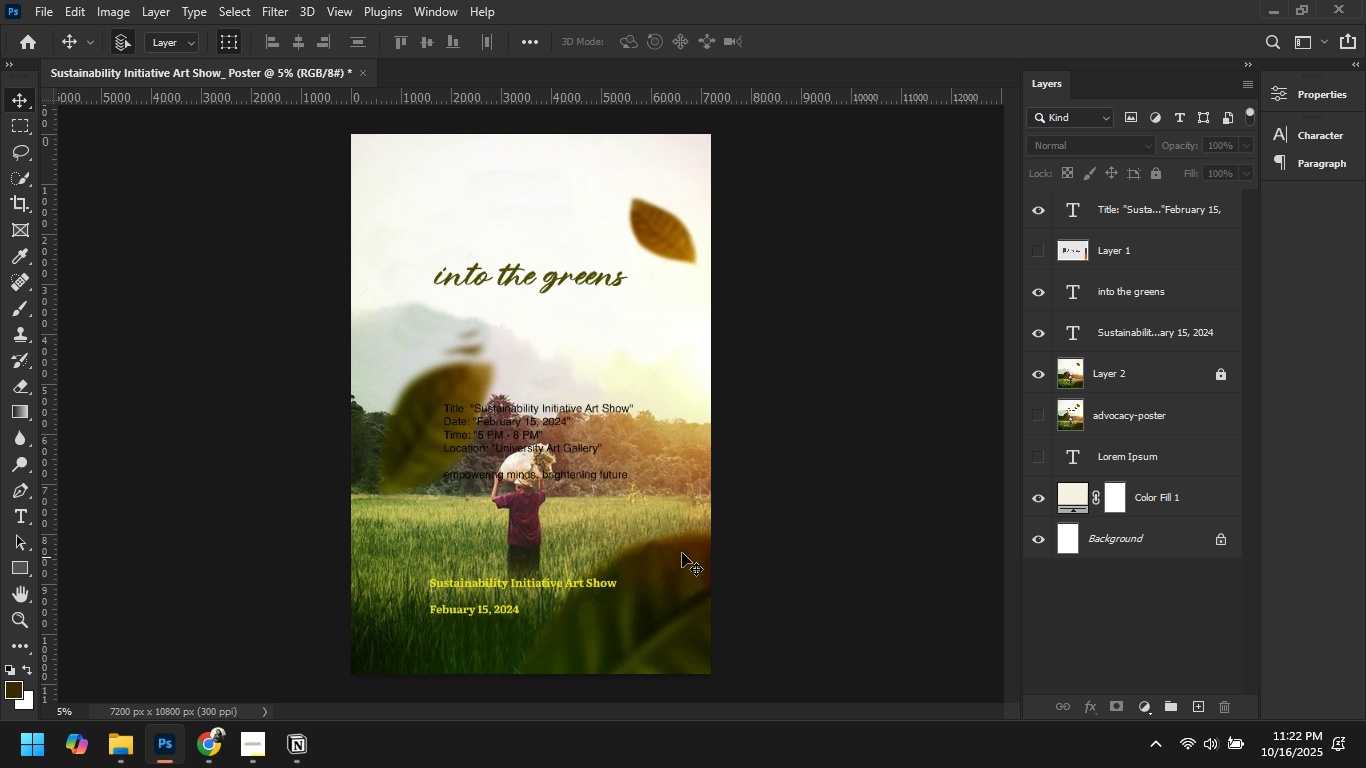 
left_click([763, 536])
 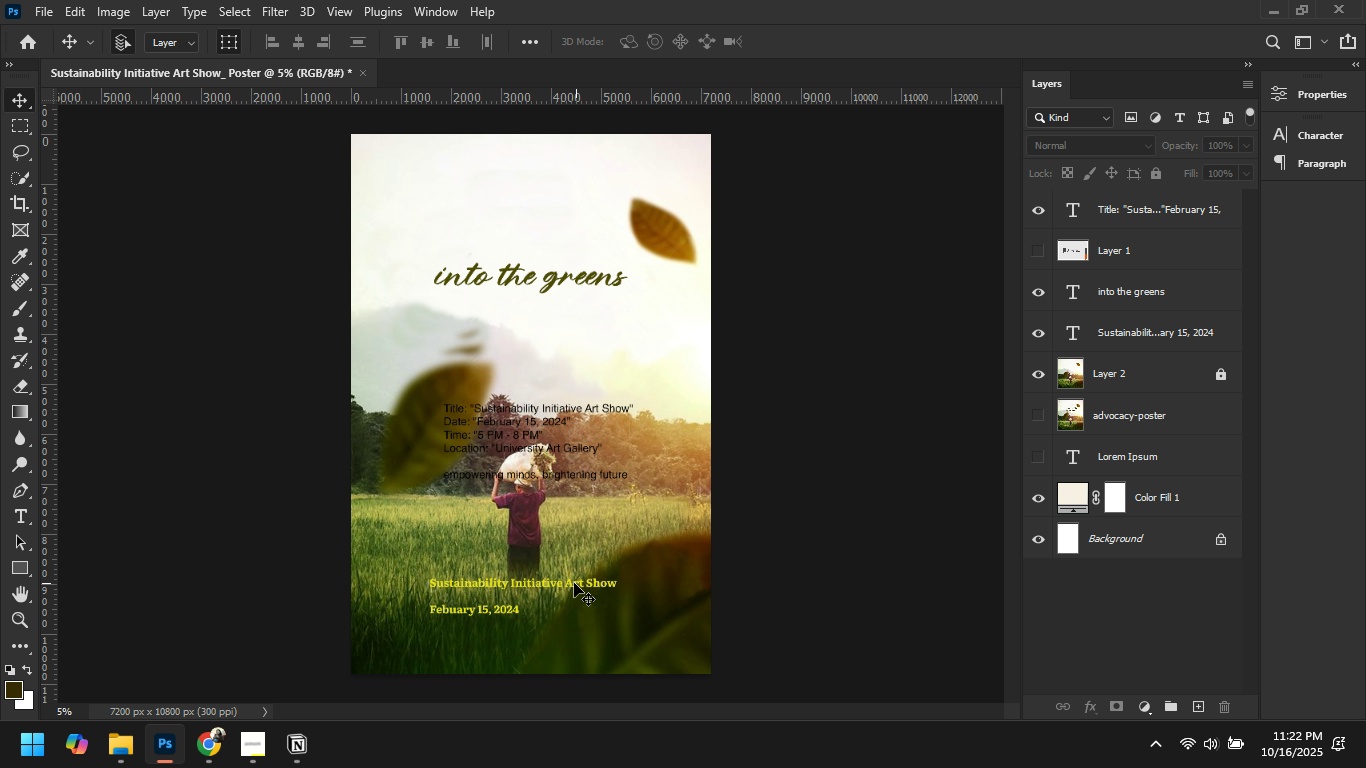 
left_click([494, 606])
 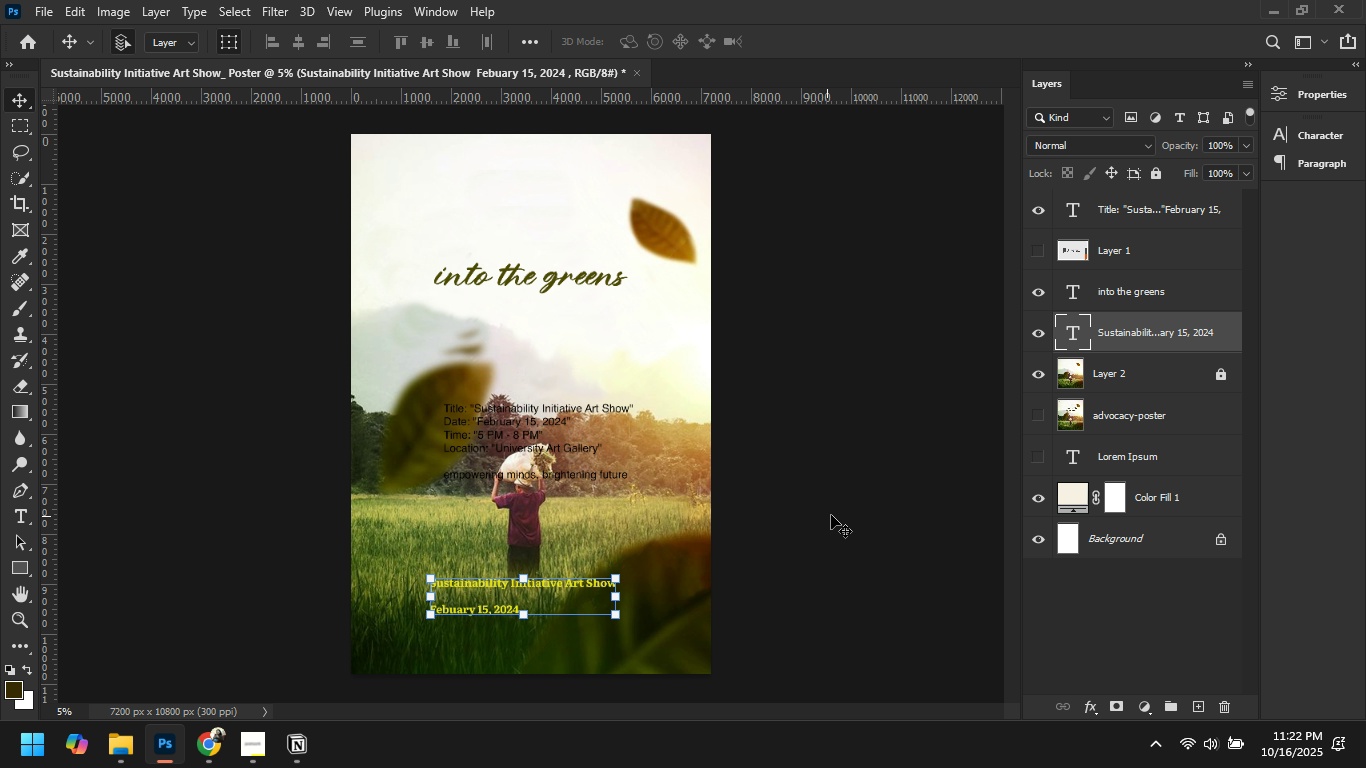 
left_click([861, 509])
 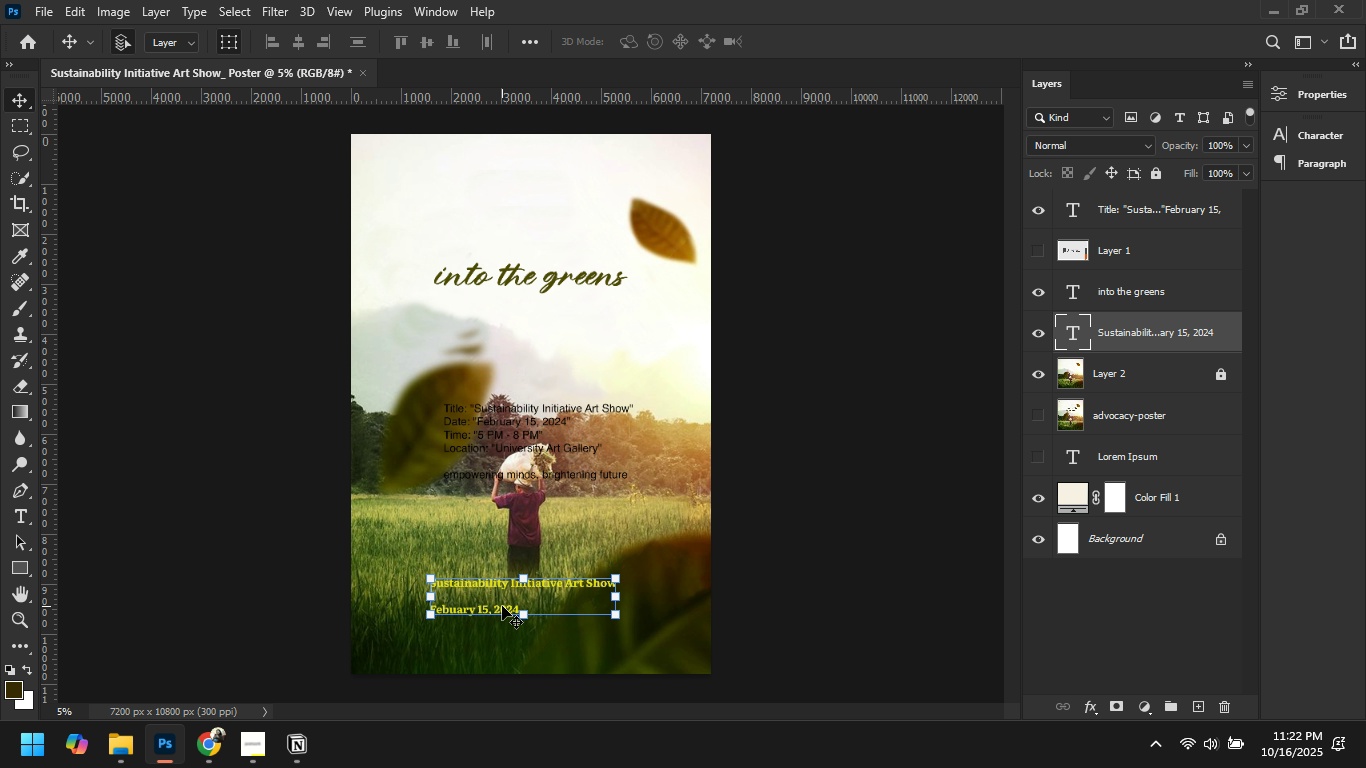 
double_click([502, 606])
 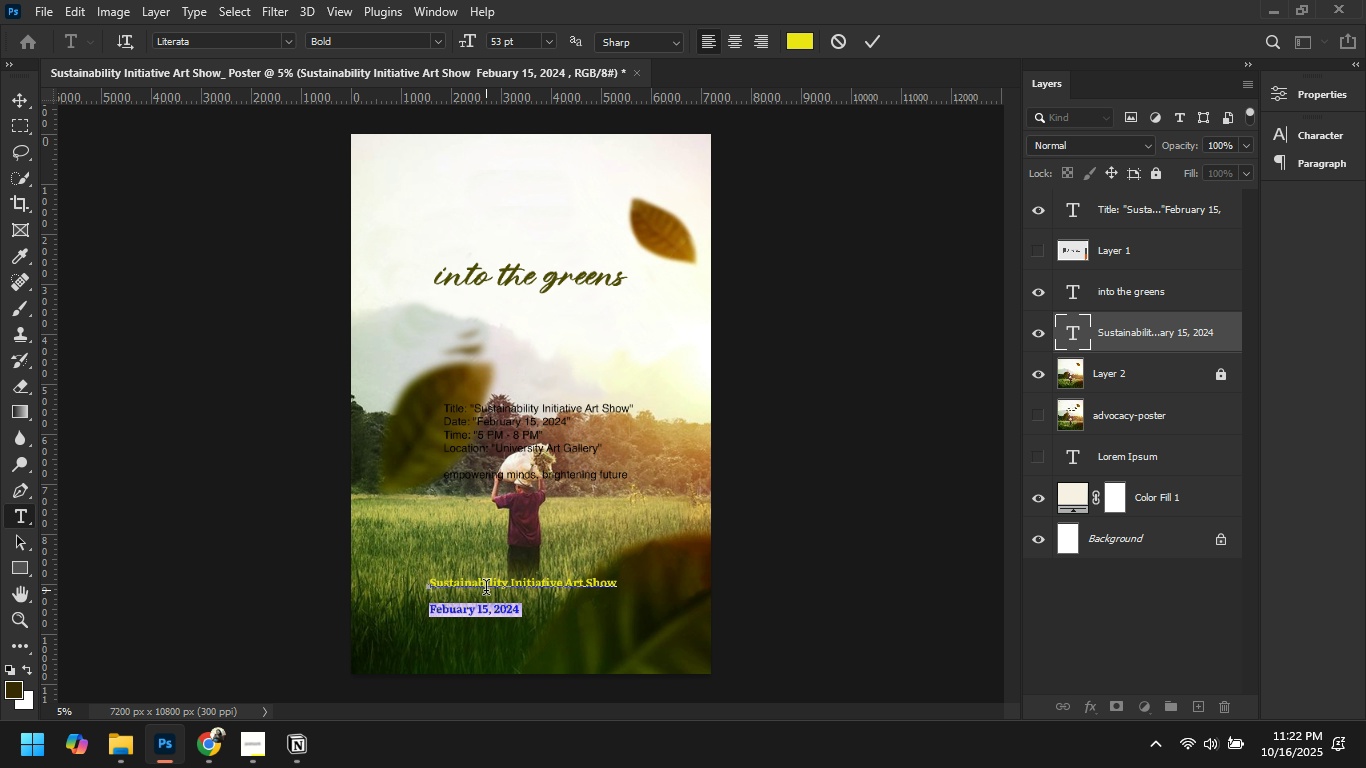 
key(Backspace)
 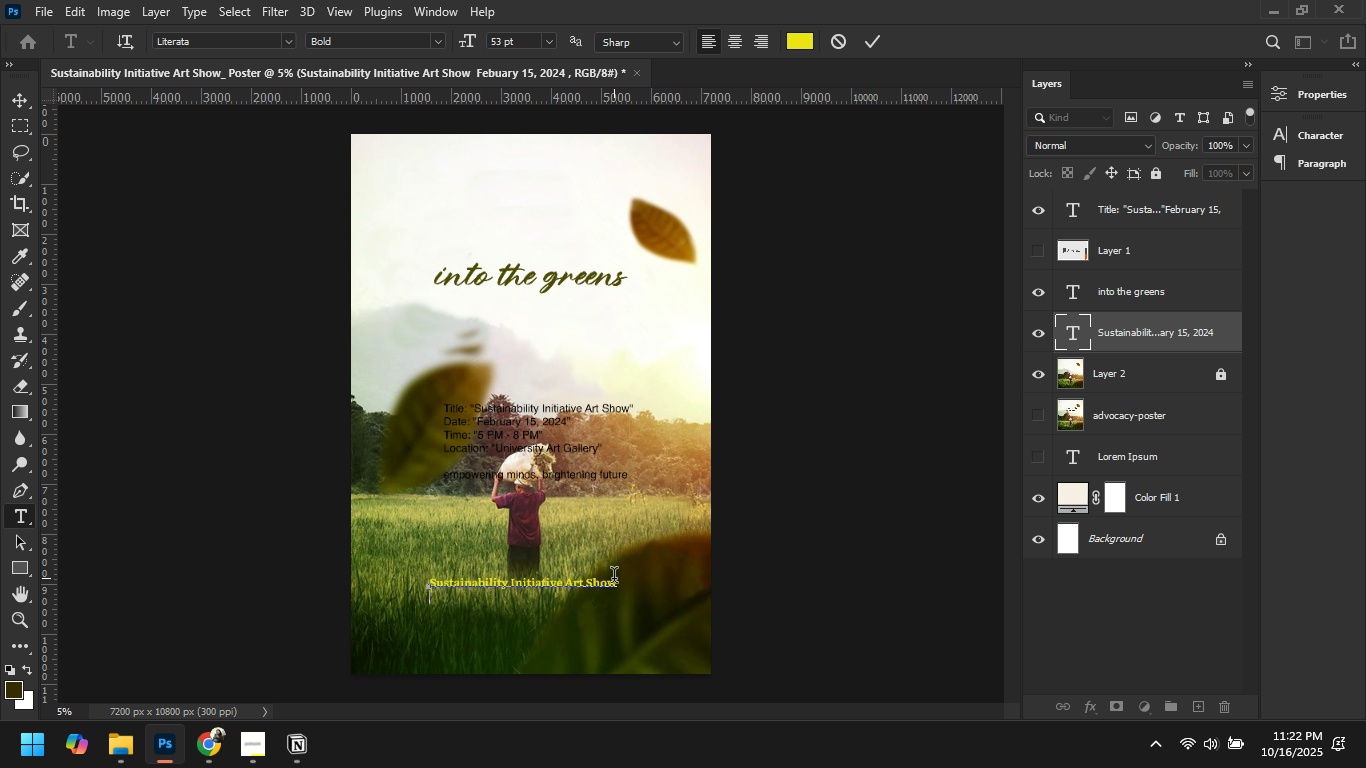 
key(Backspace)
 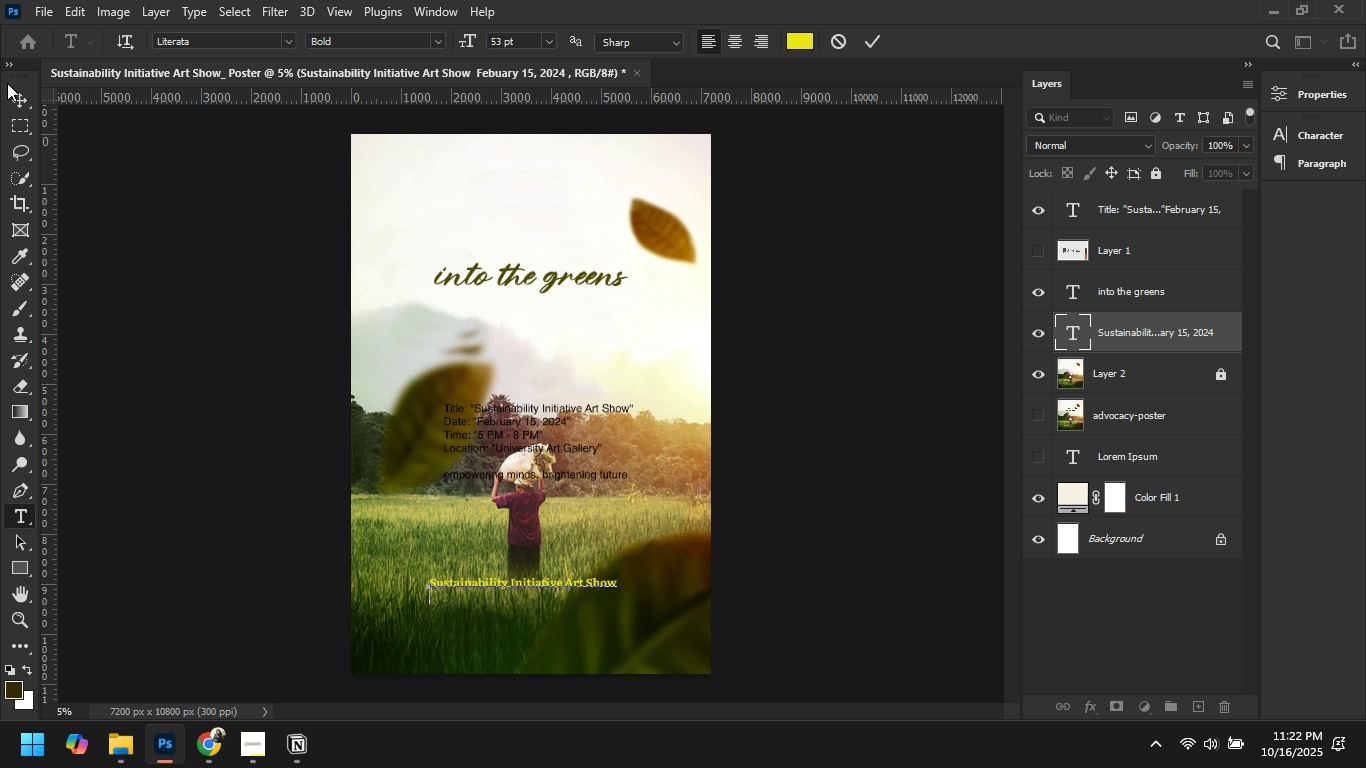 
left_click([14, 102])
 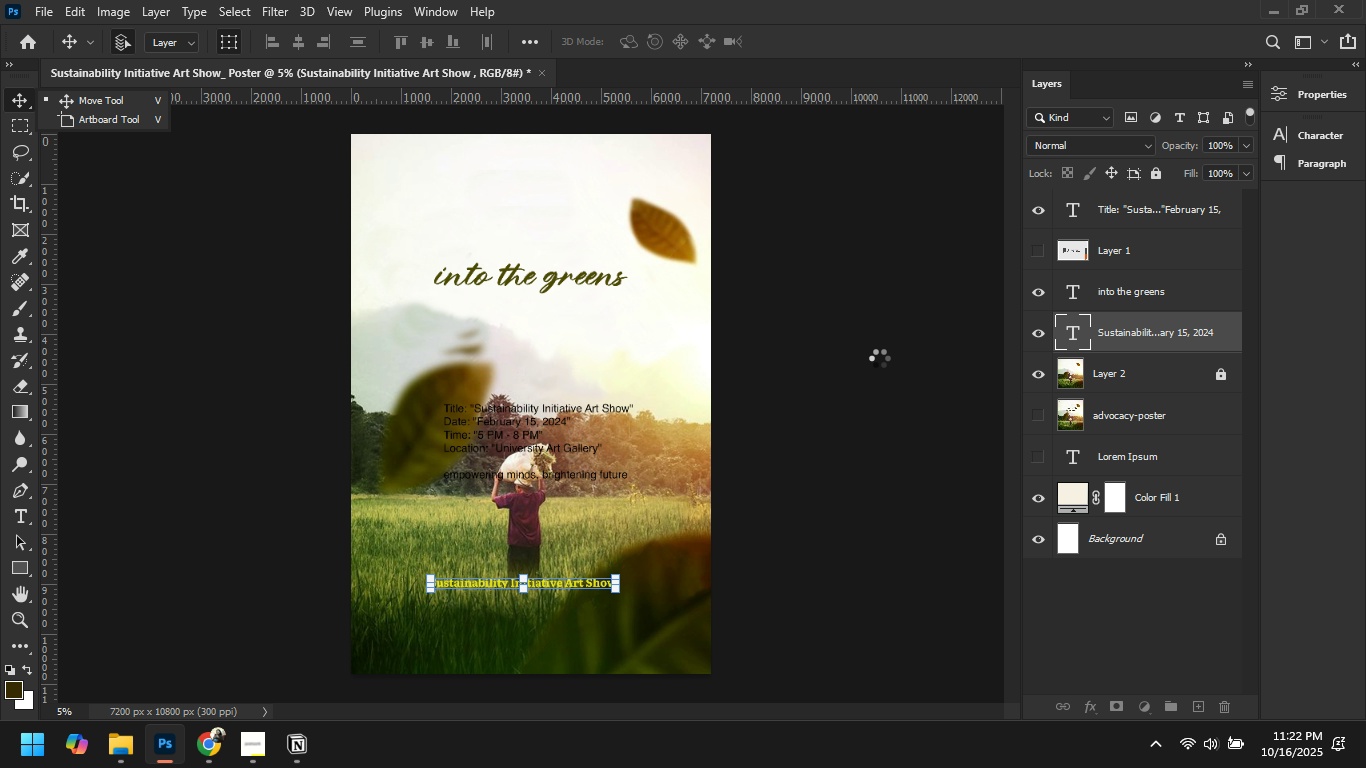 
left_click([879, 358])
 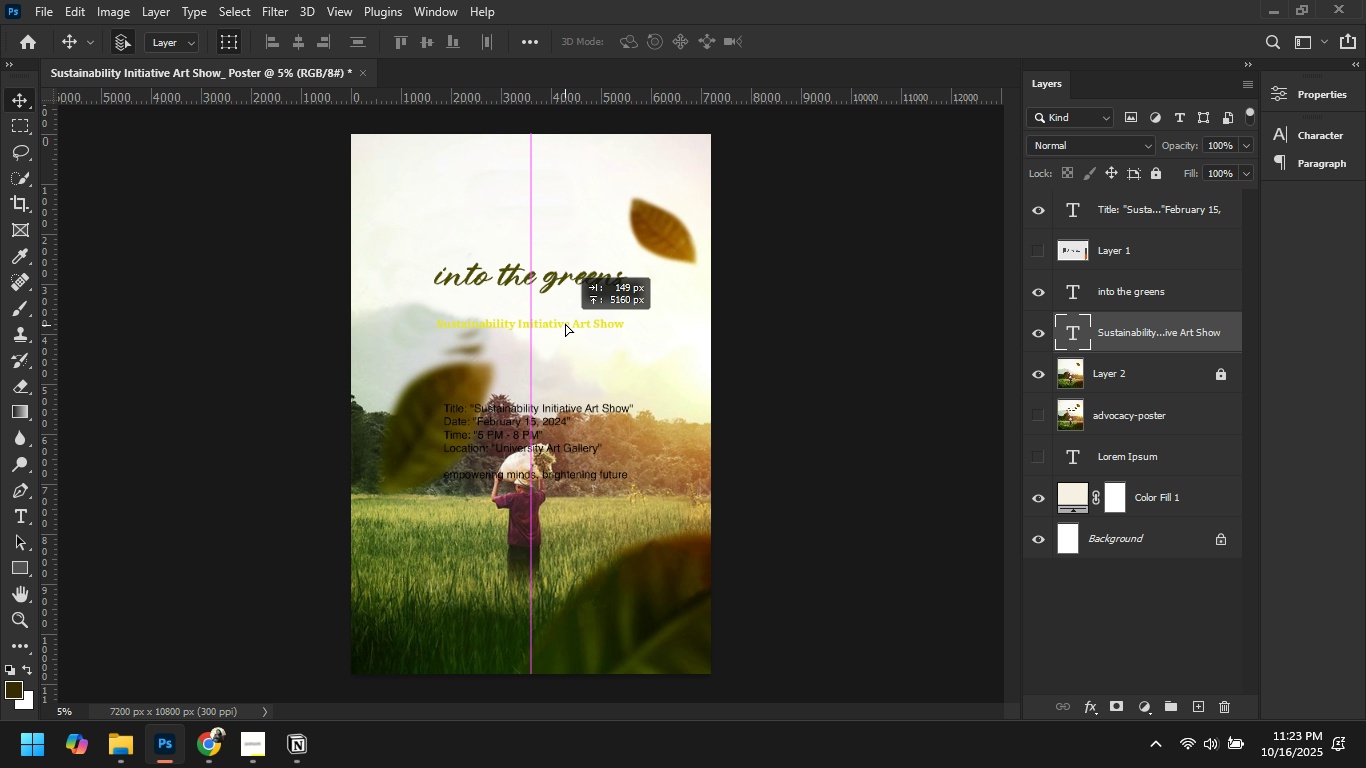 
wait(11.58)
 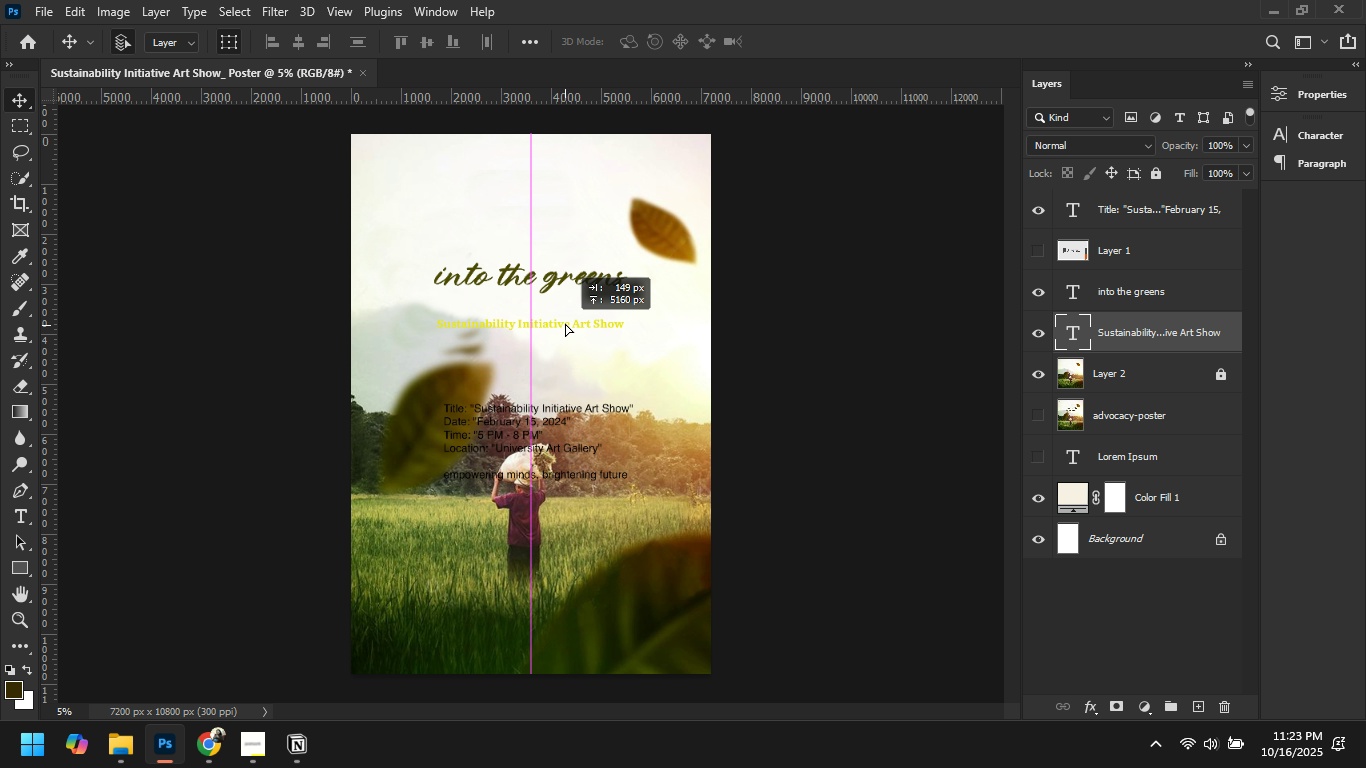 
left_click([833, 371])
 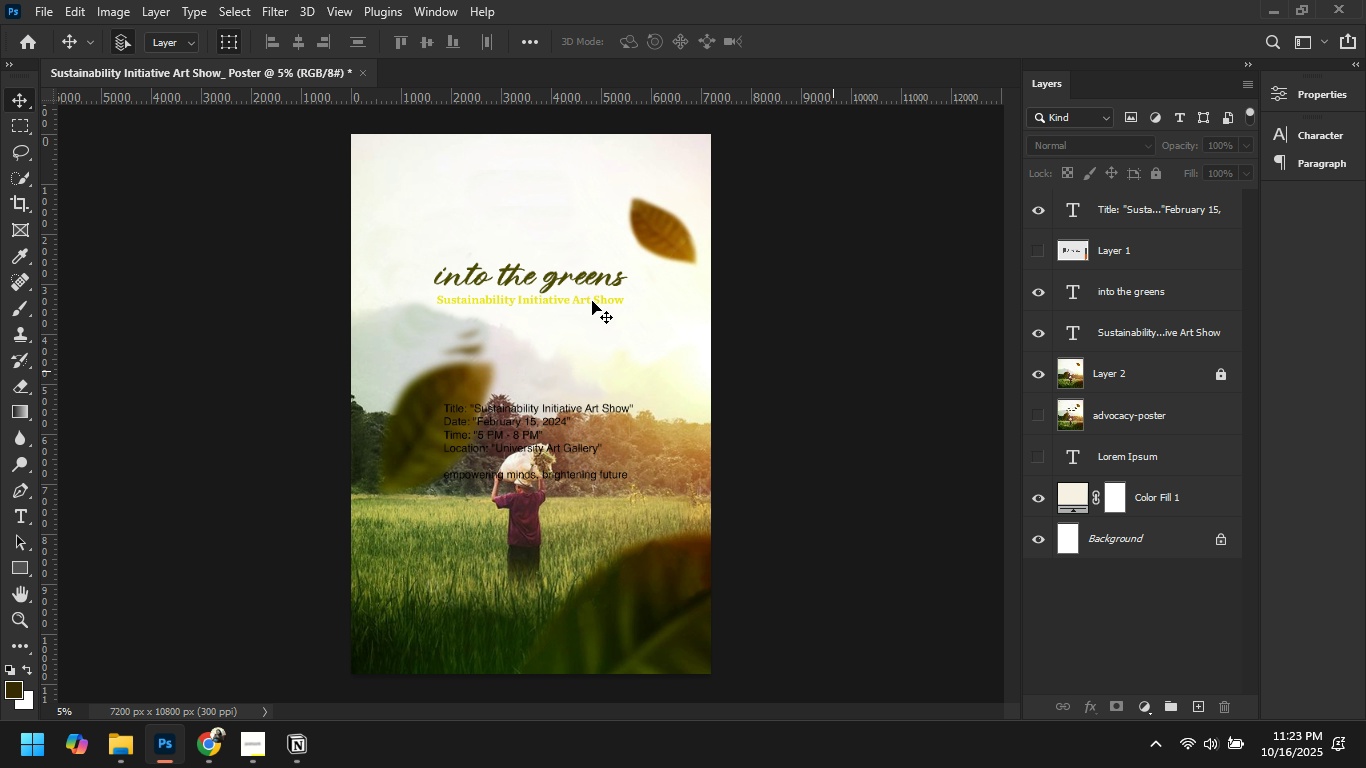 
left_click([592, 301])
 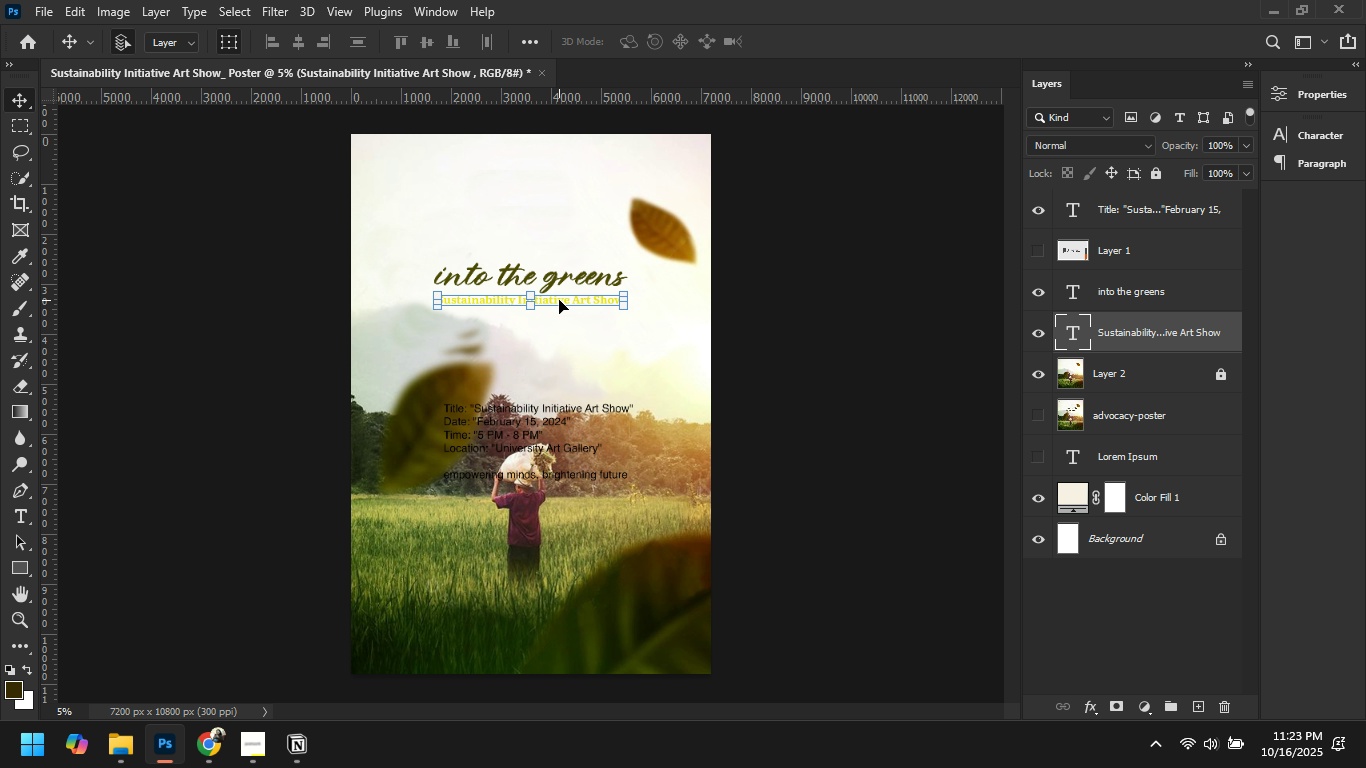 
double_click([559, 300])
 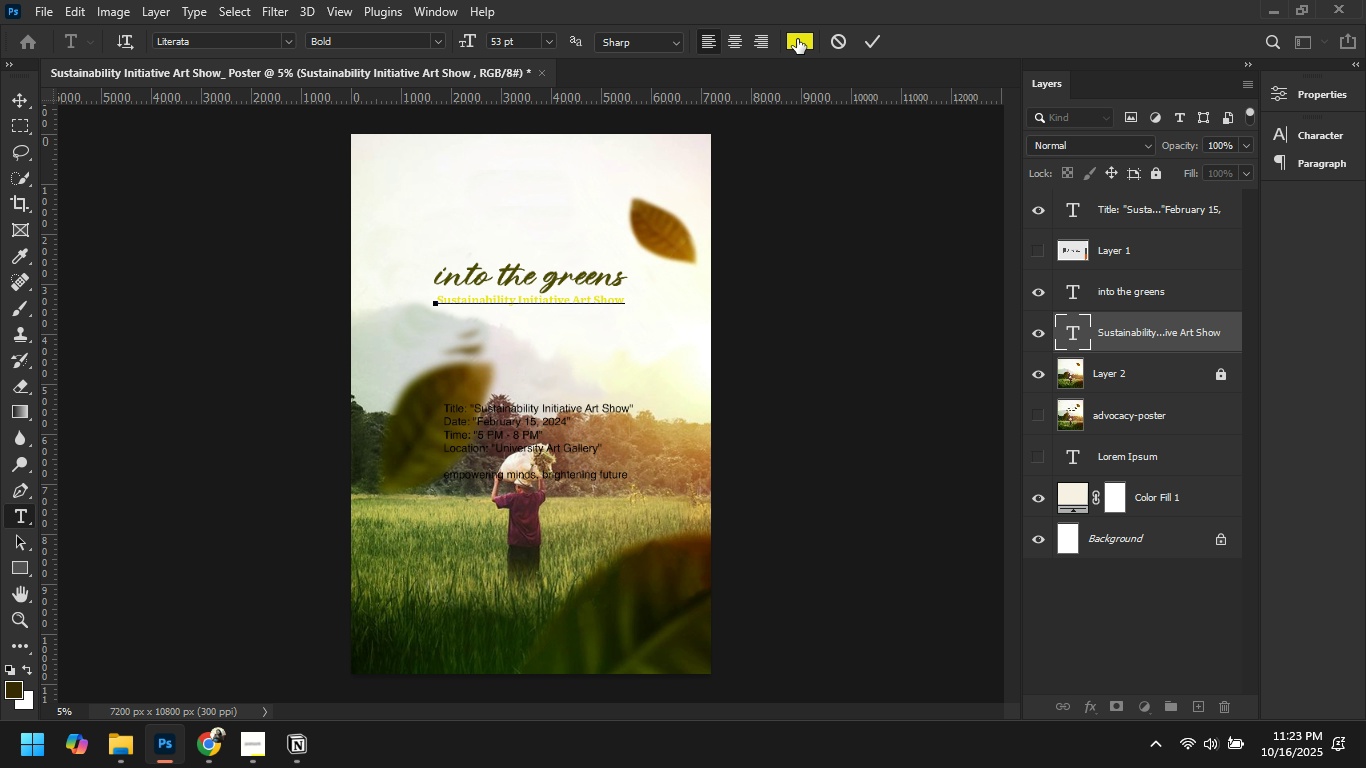 
left_click([797, 39])
 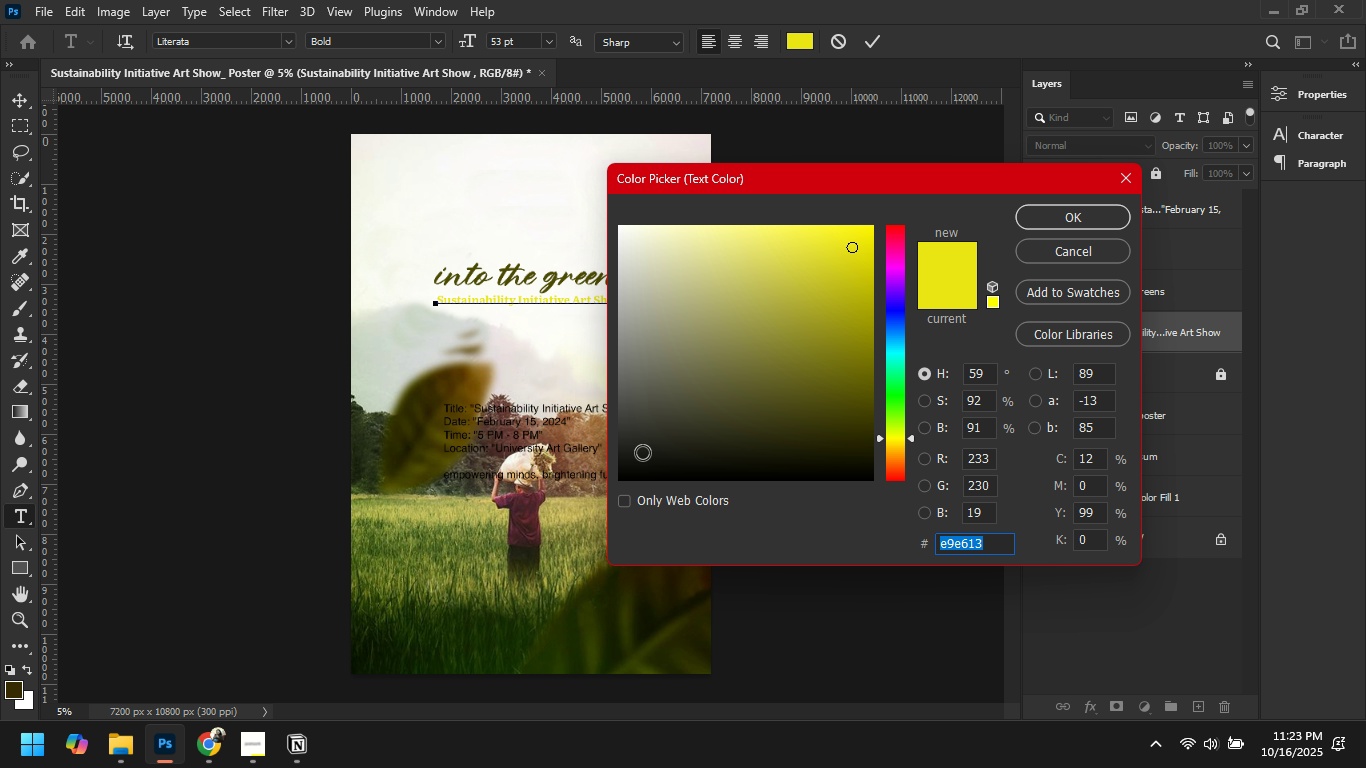 
left_click([635, 456])
 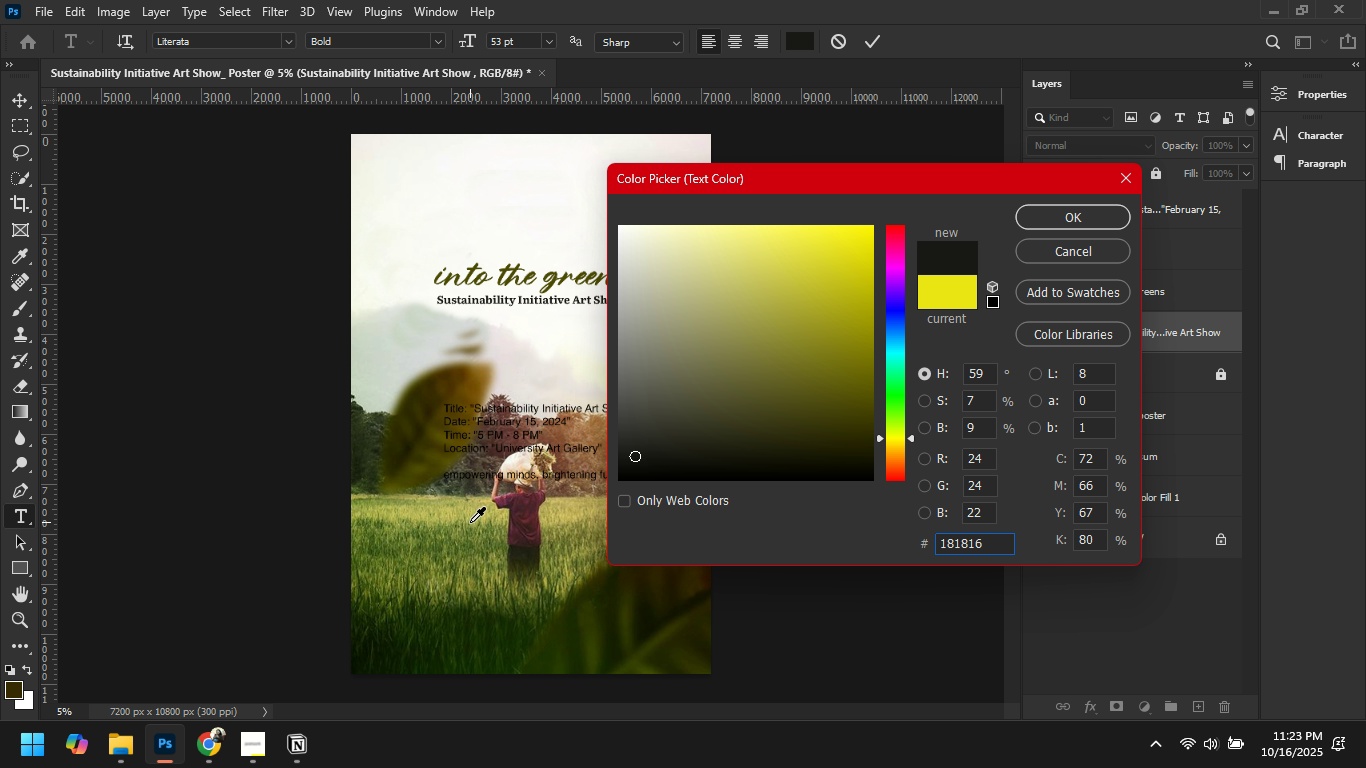 
left_click([461, 640])
 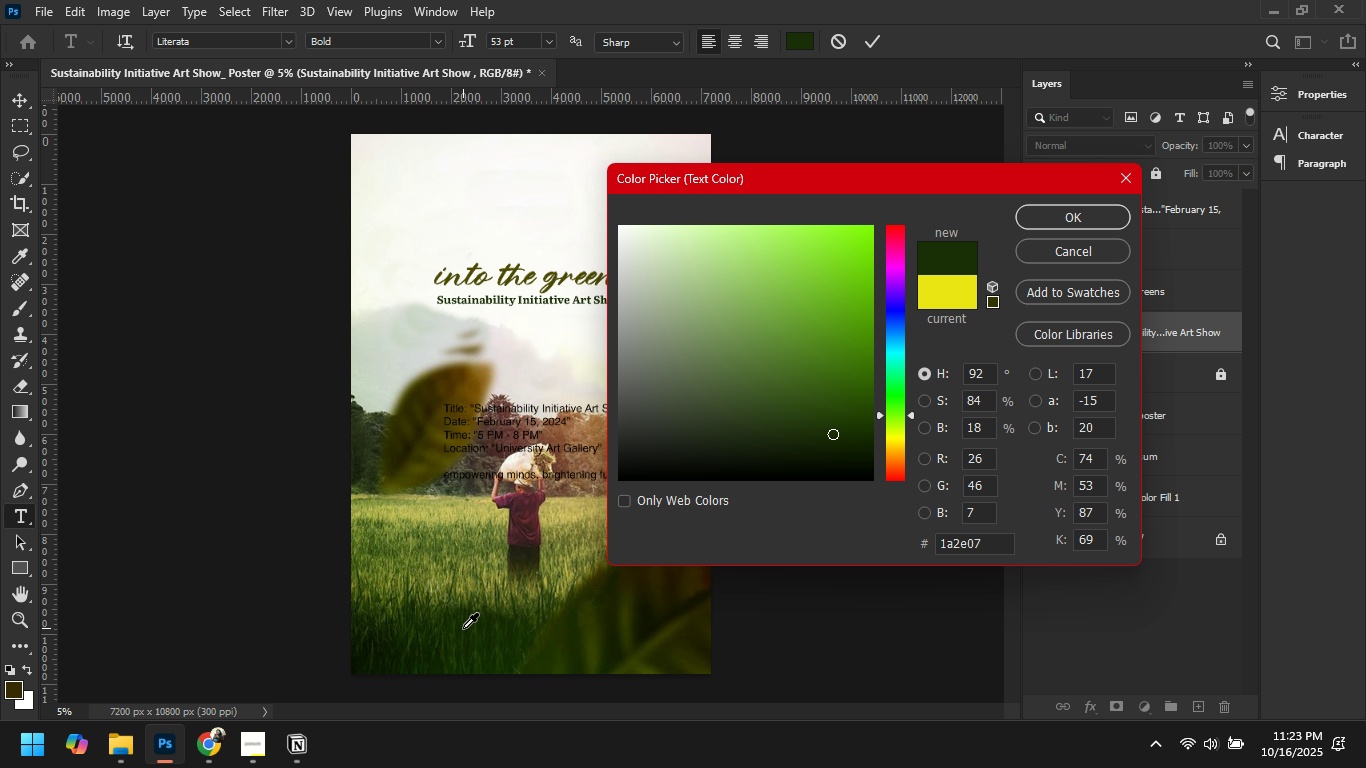 
left_click([463, 628])
 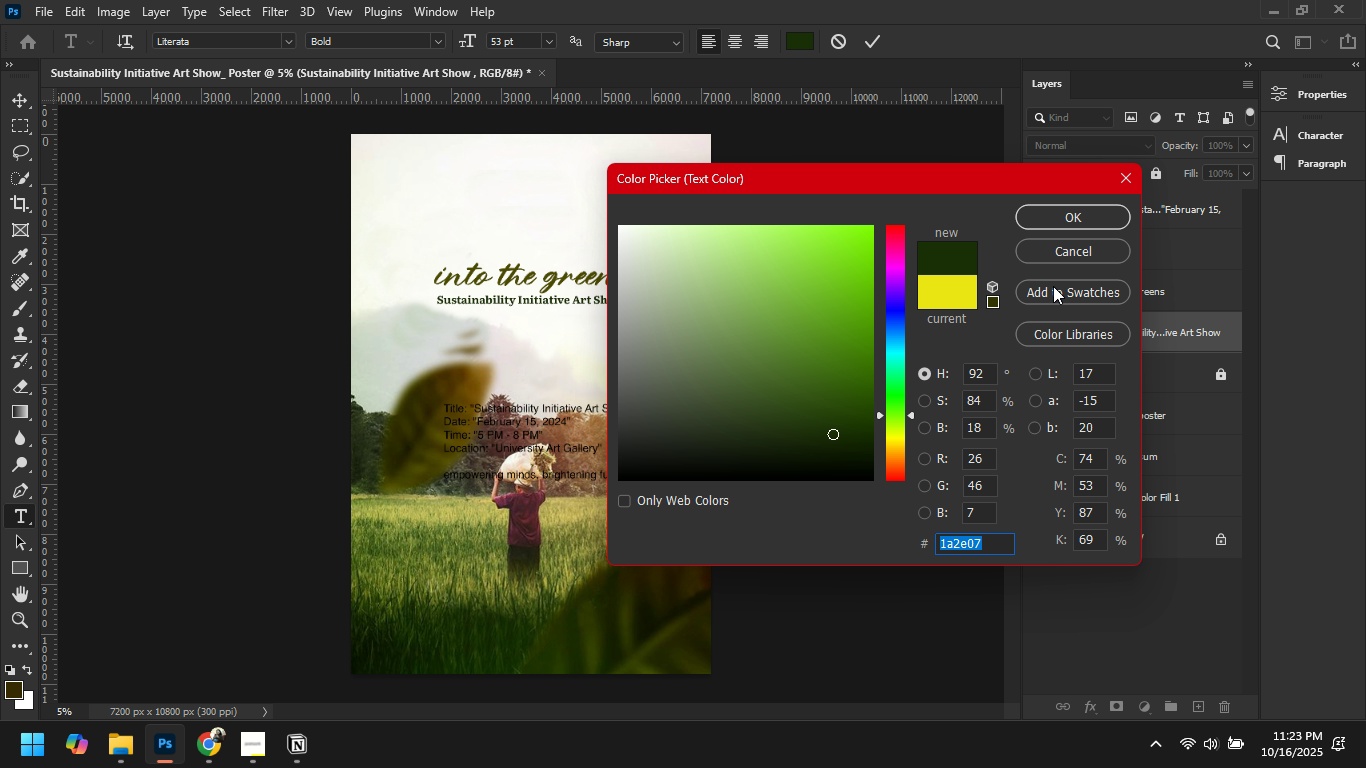 
left_click([1063, 216])
 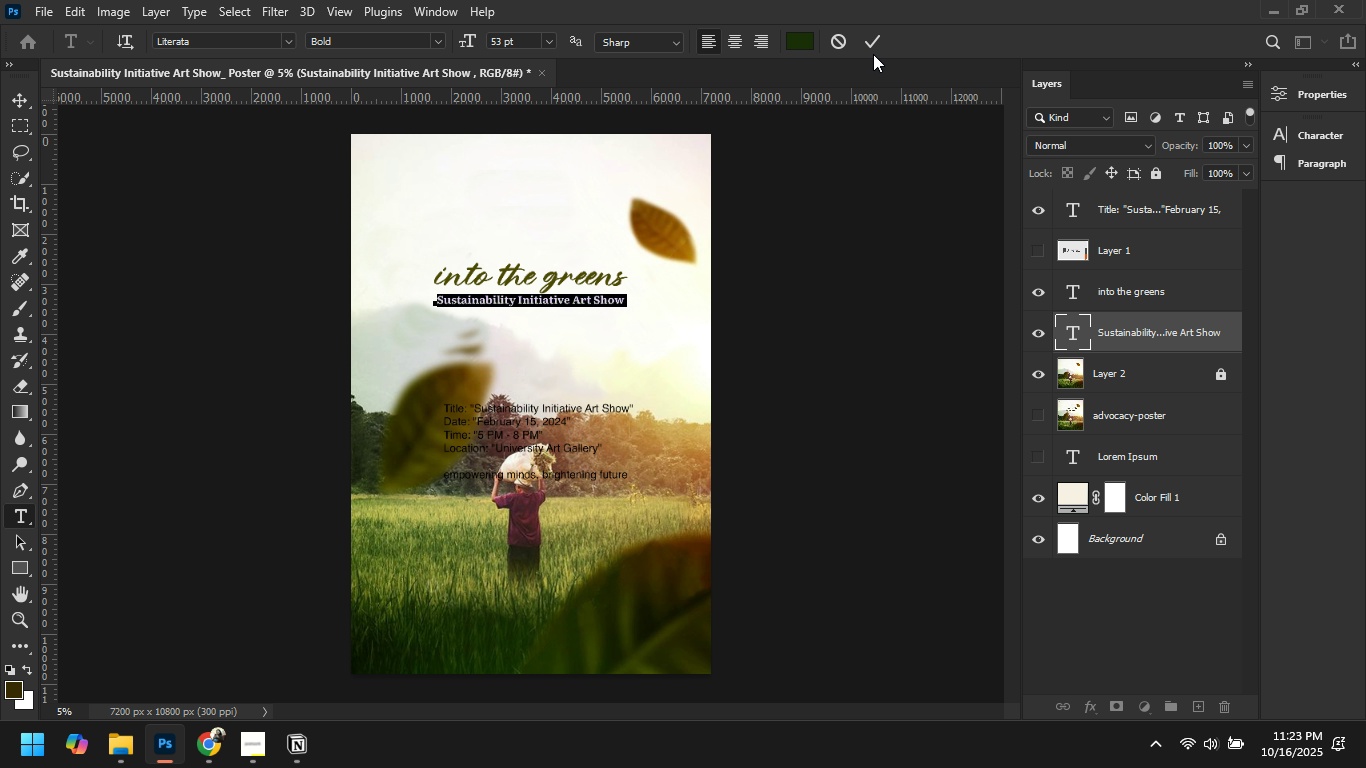 
left_click([866, 48])
 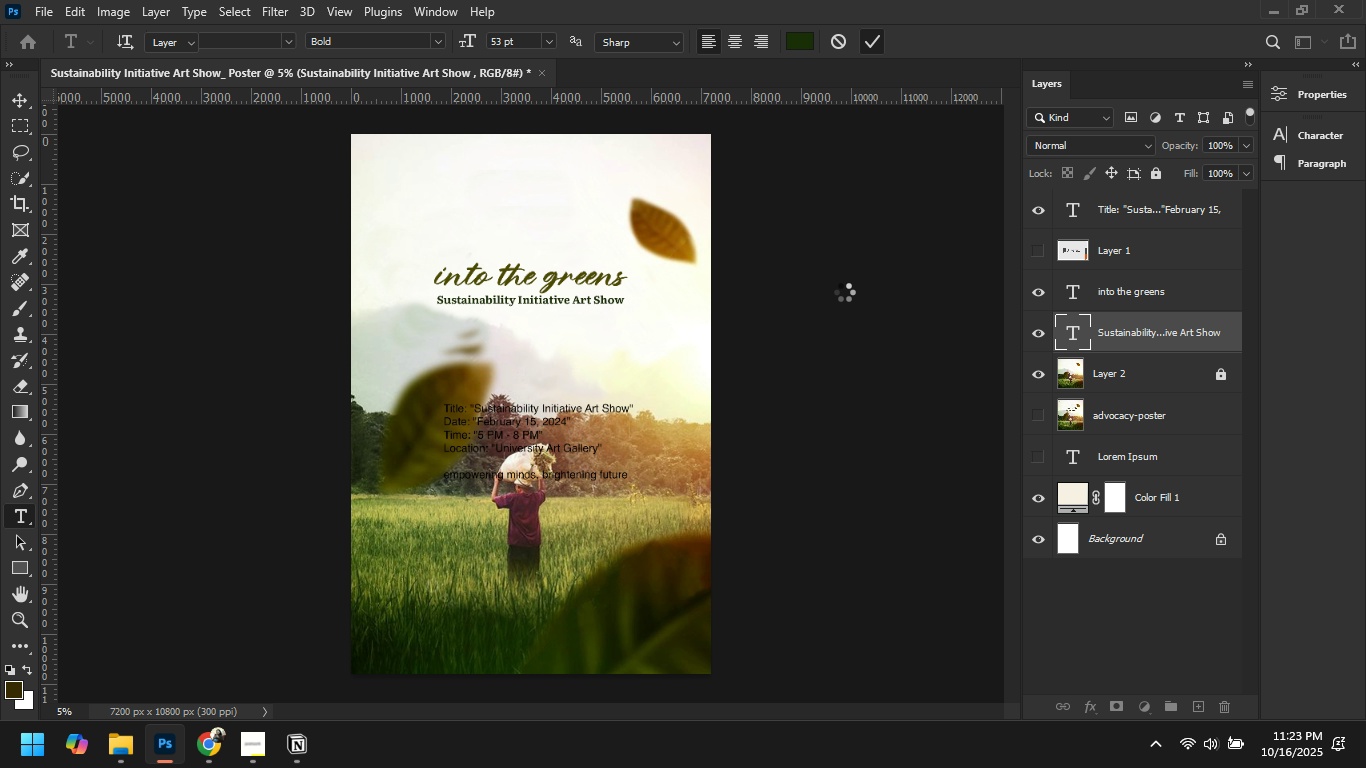 
left_click([844, 292])
 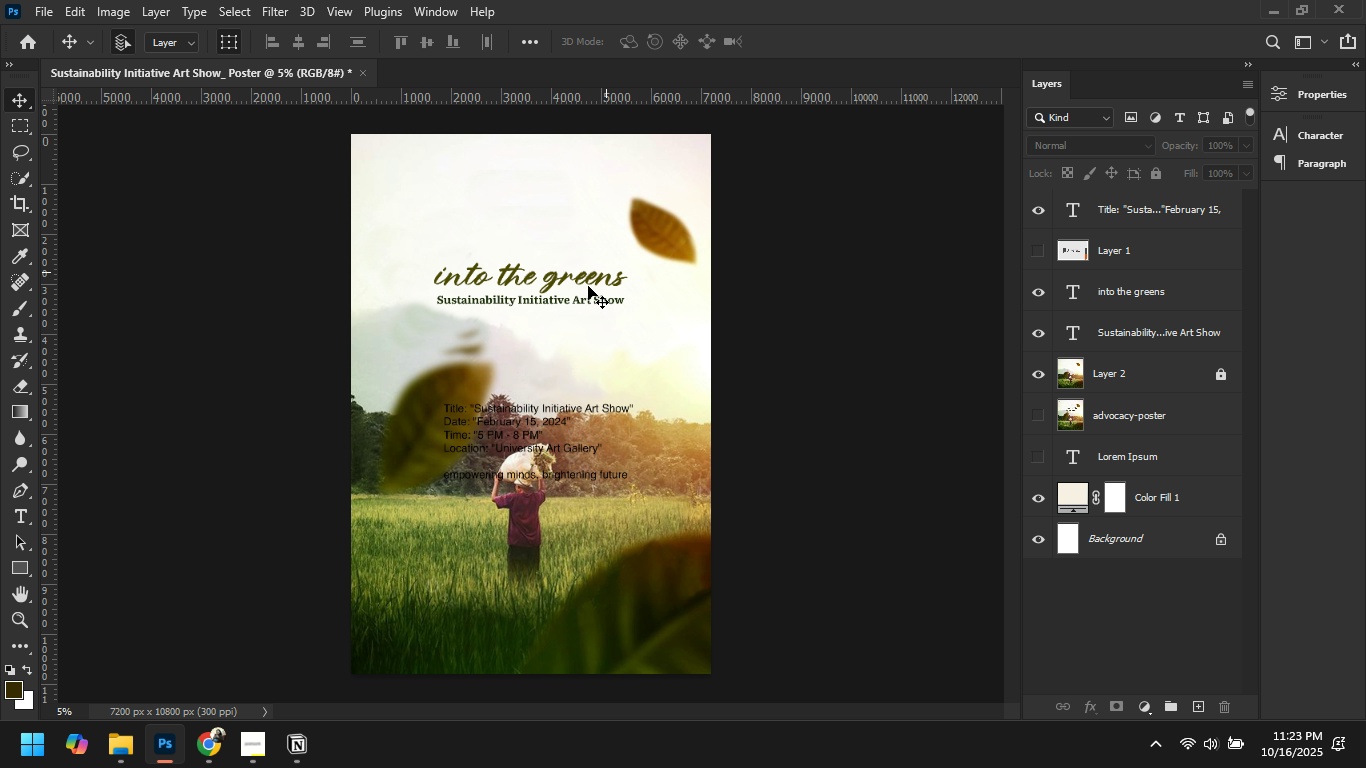 
left_click([558, 275])
 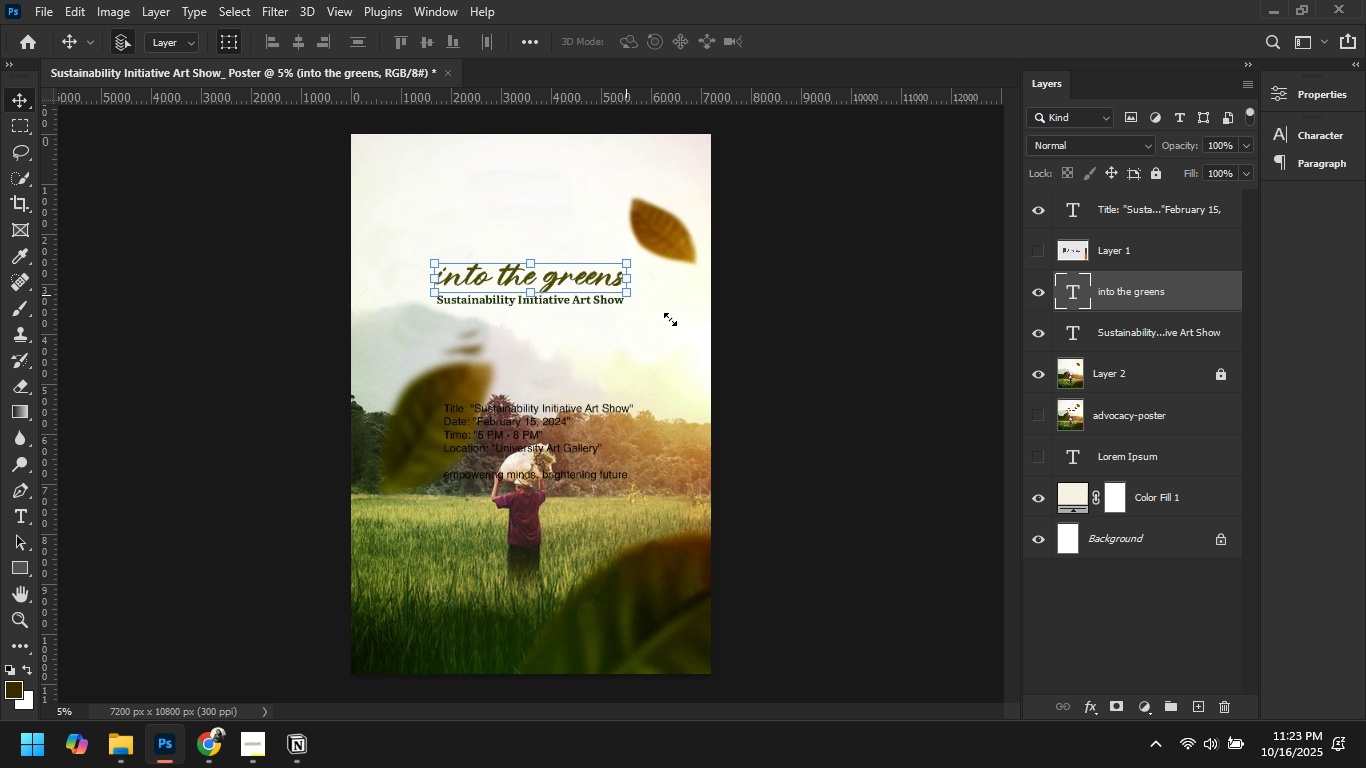 
wait(8.24)
 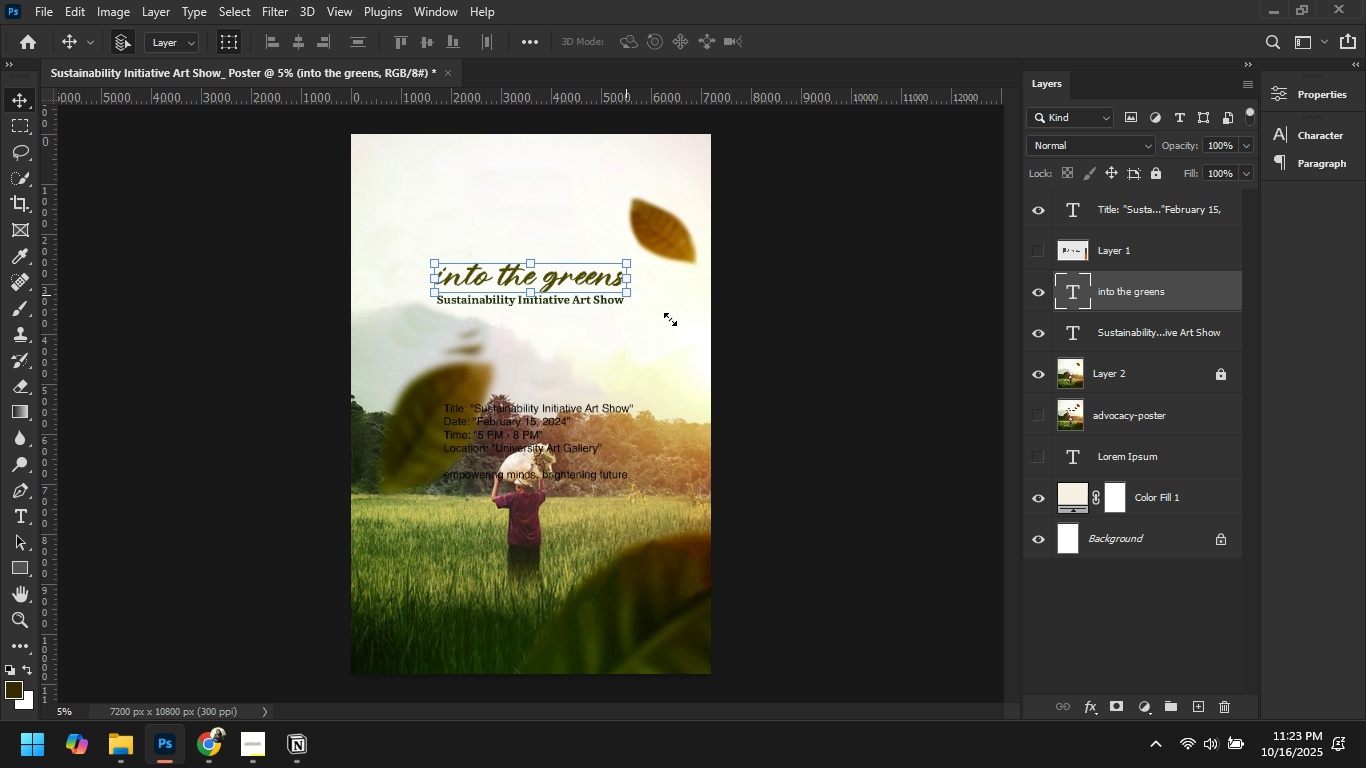 
left_click([913, 41])
 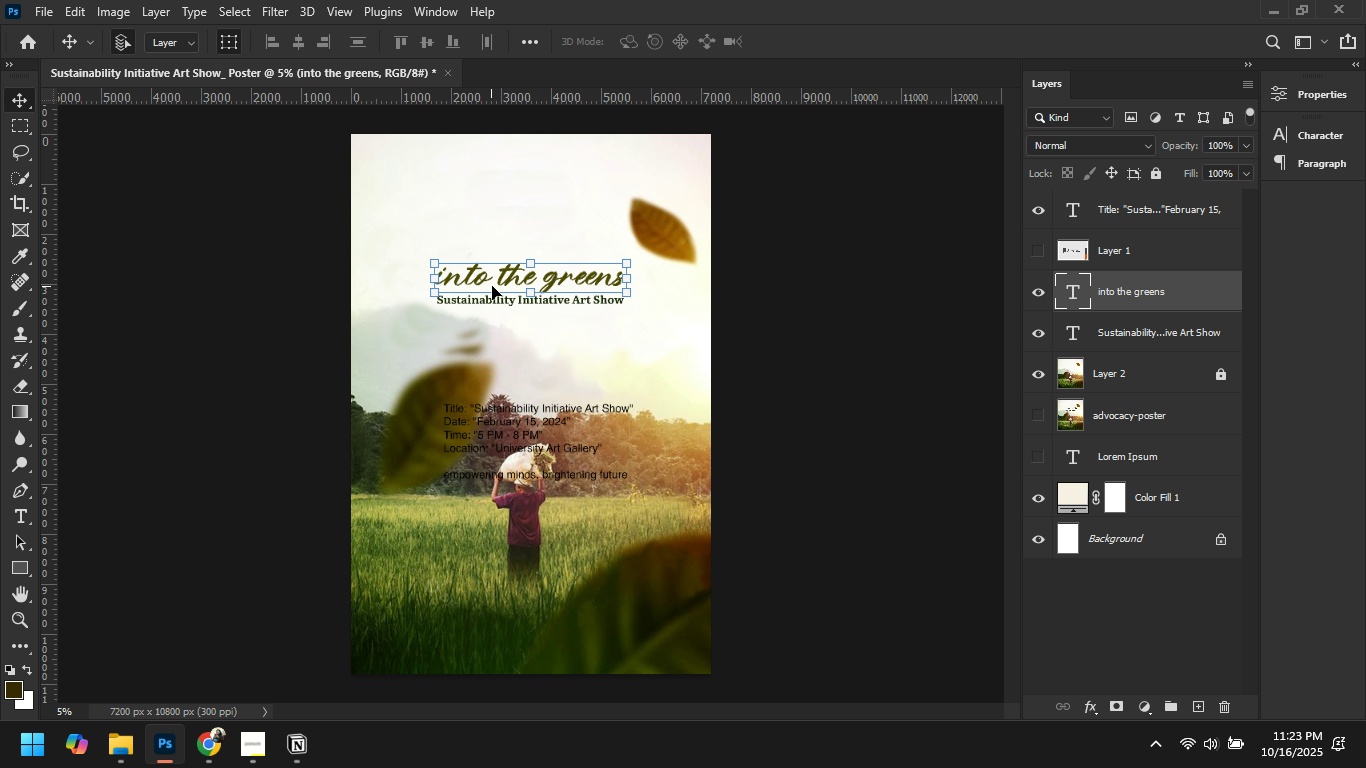 
double_click([495, 281])
 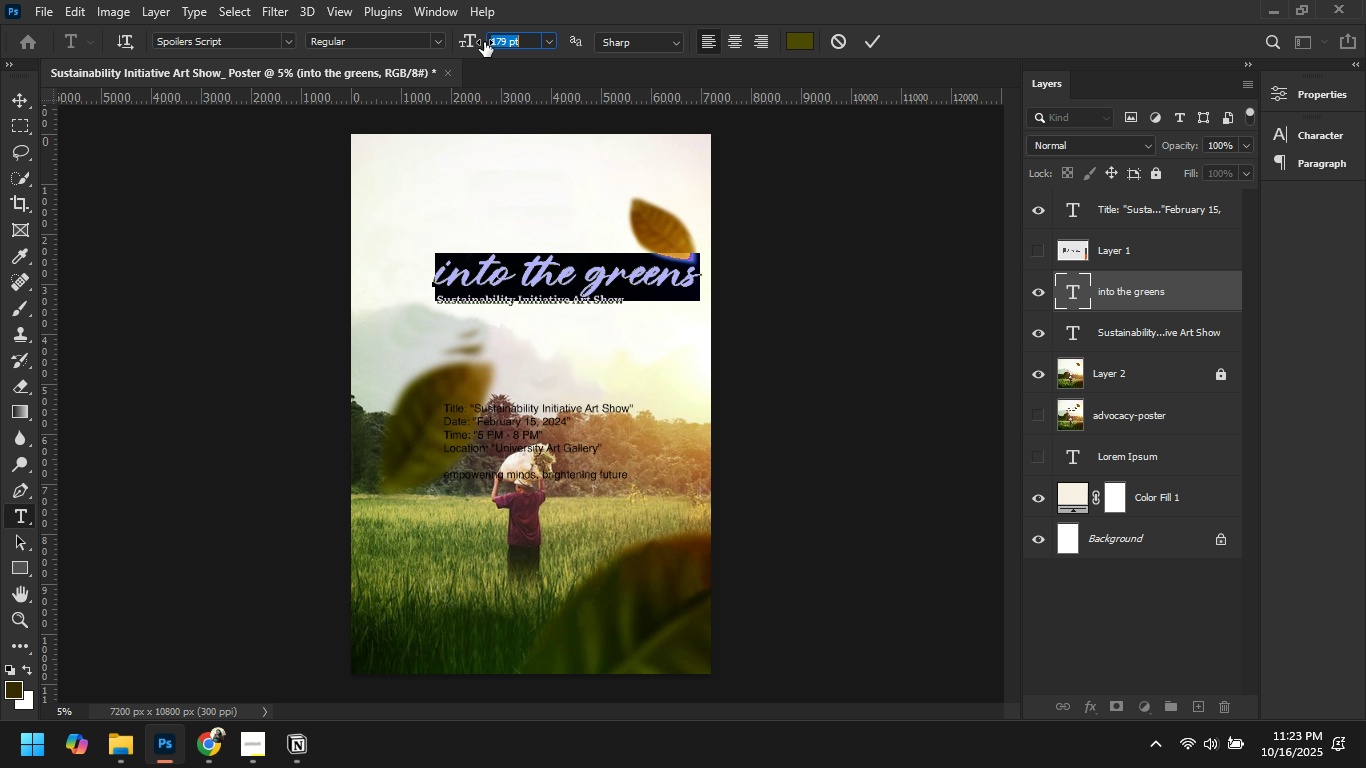 
wait(5.75)
 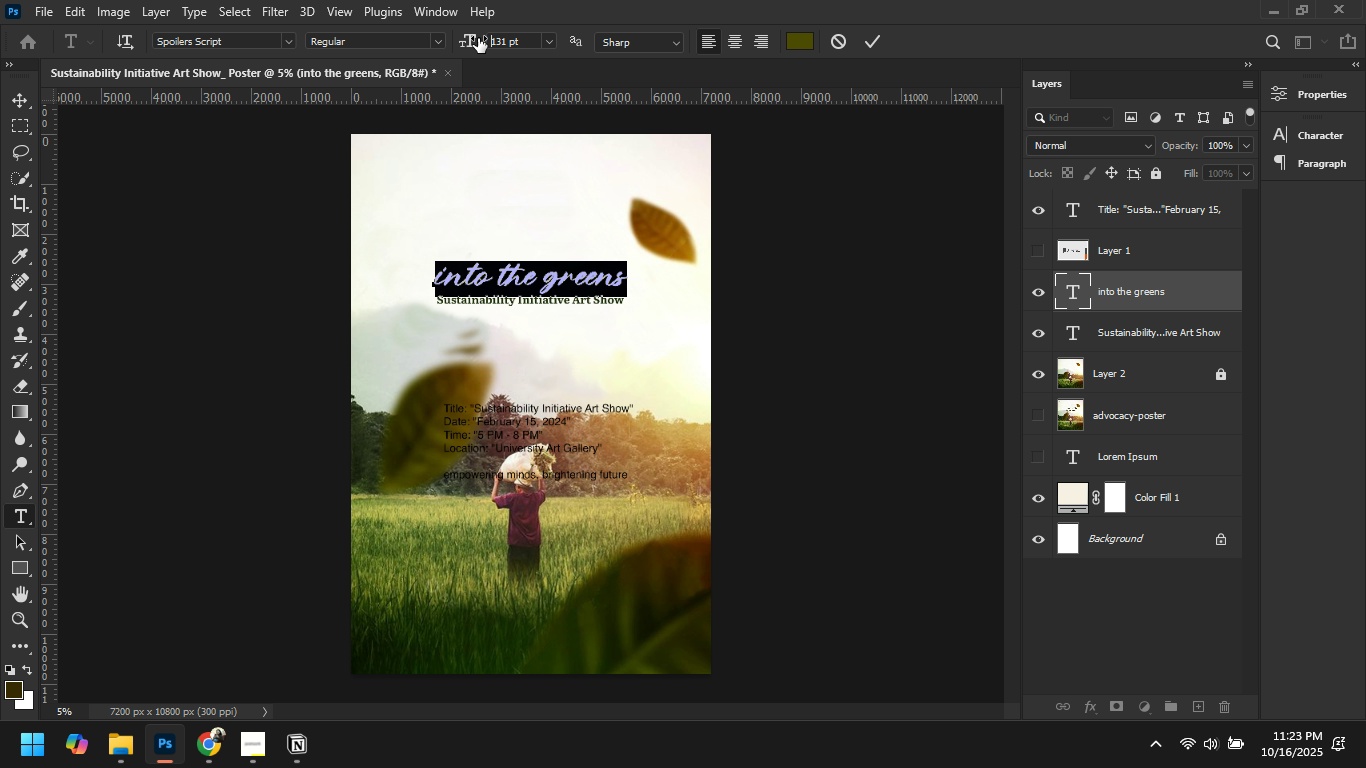 
left_click([870, 42])
 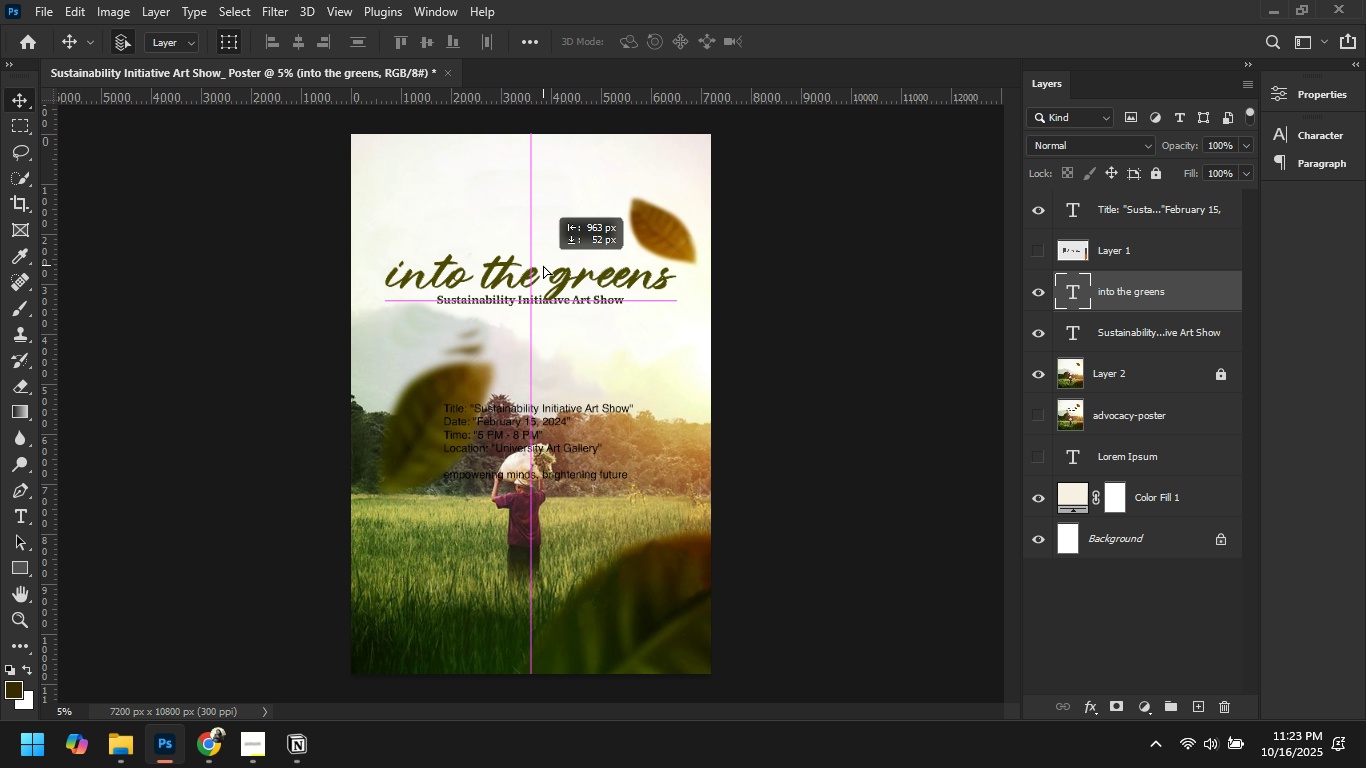 
left_click([832, 277])
 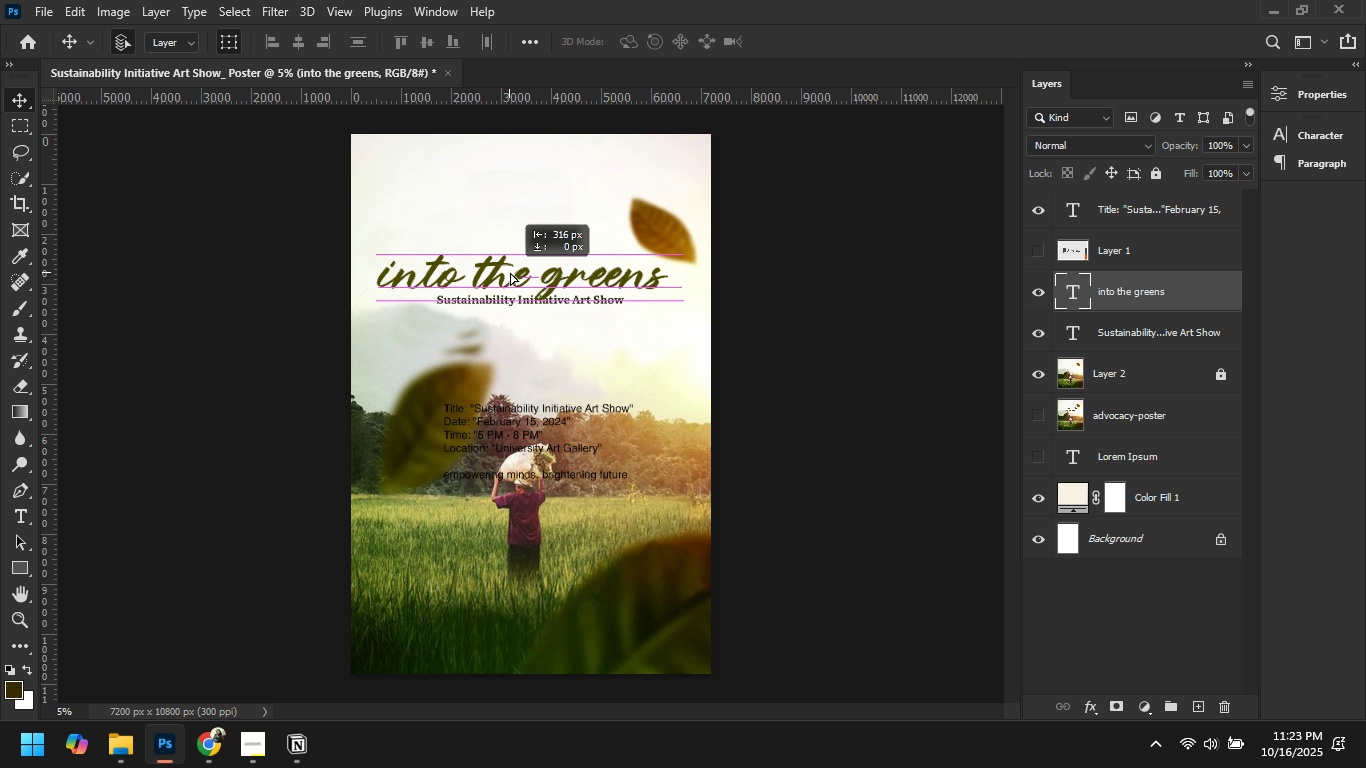 
wait(5.51)
 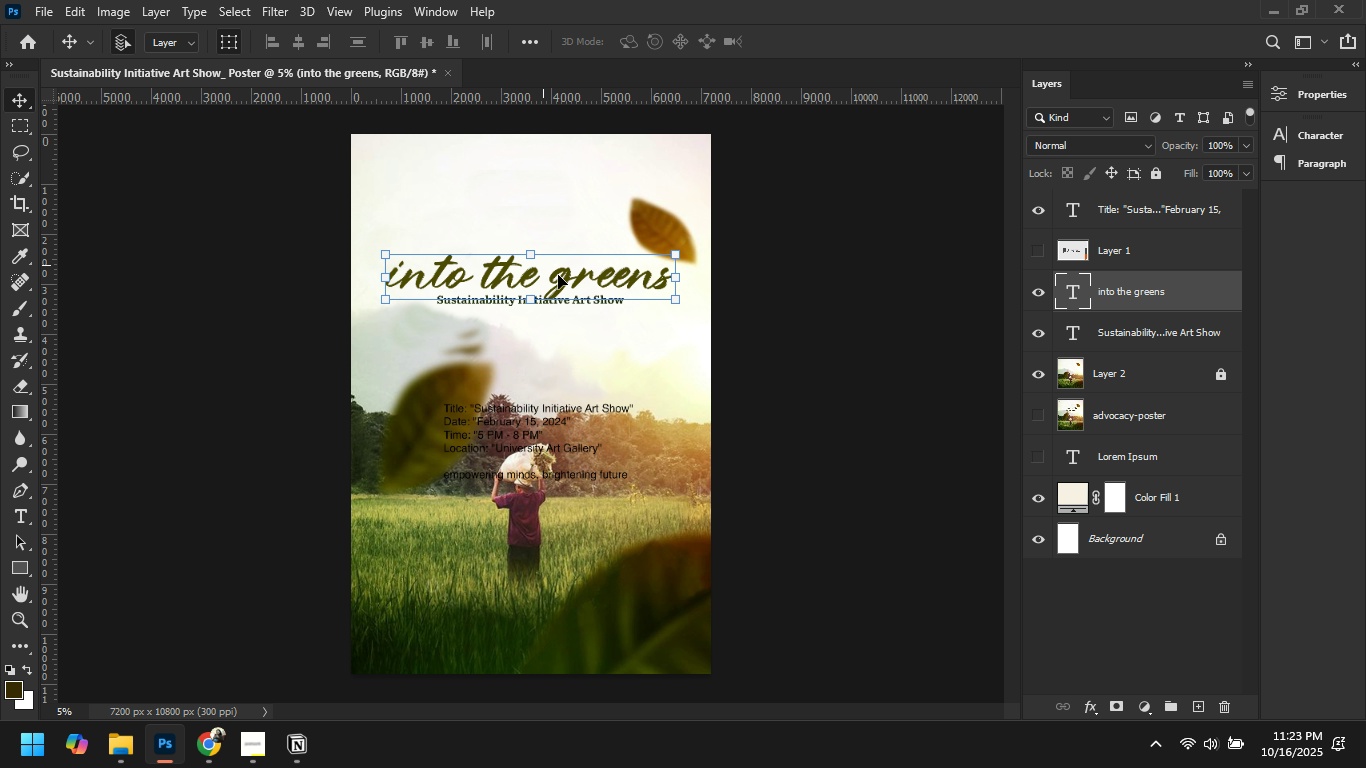 
left_click([816, 302])
 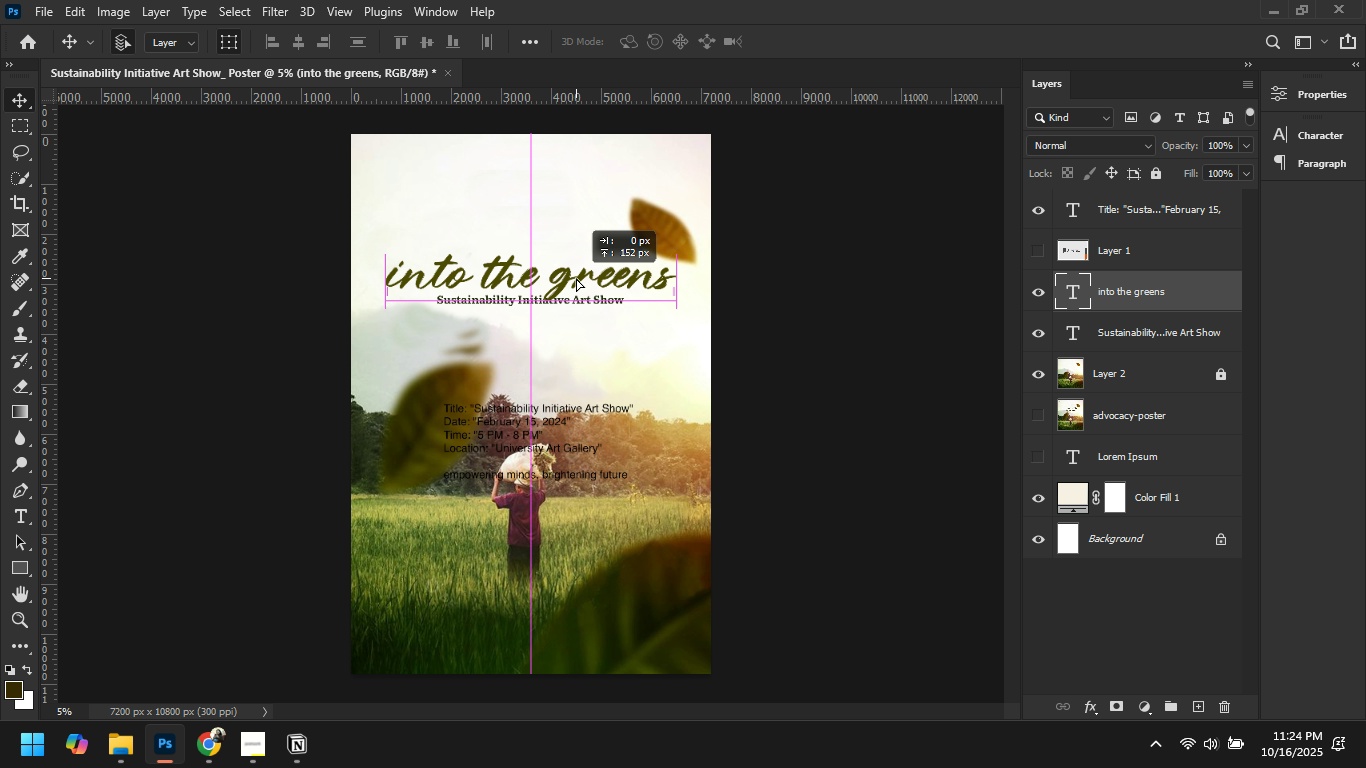 
wait(6.64)
 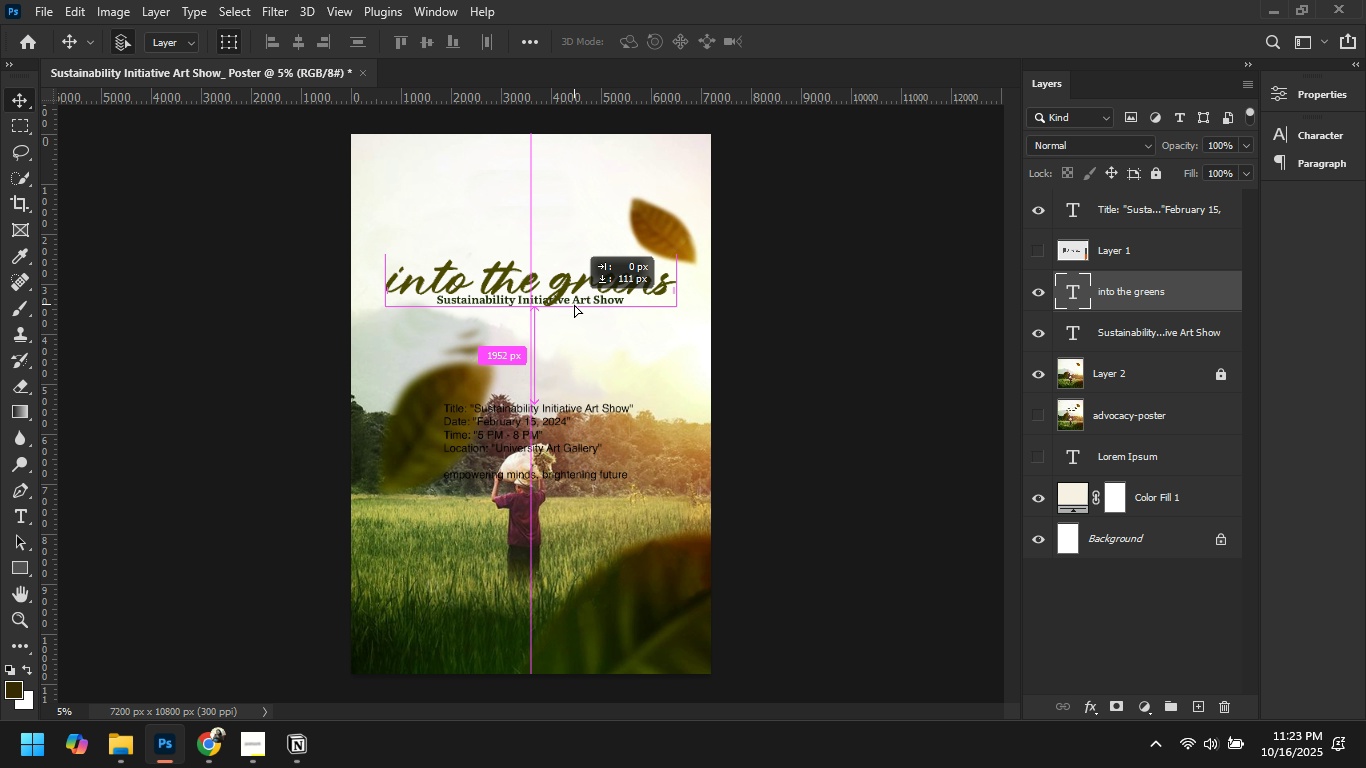 
left_click([811, 316])
 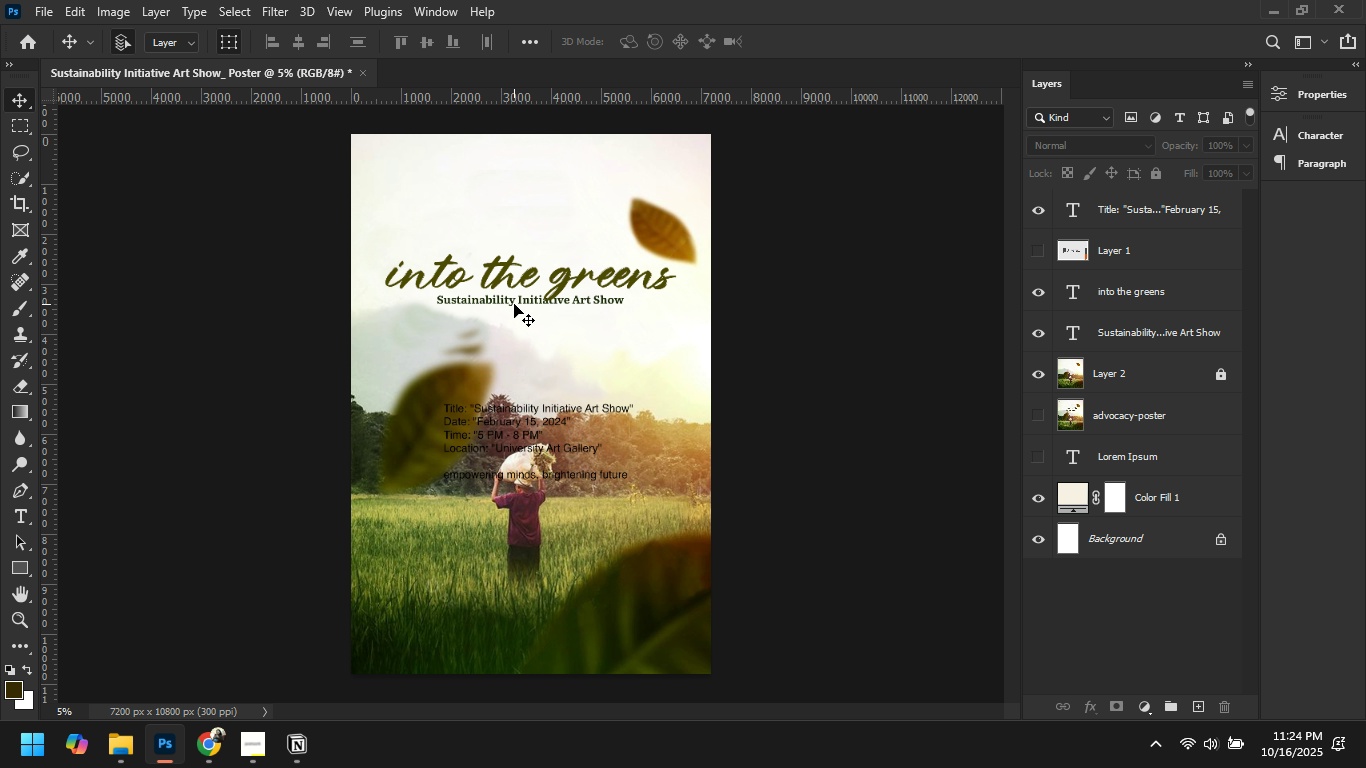 
left_click([514, 304])
 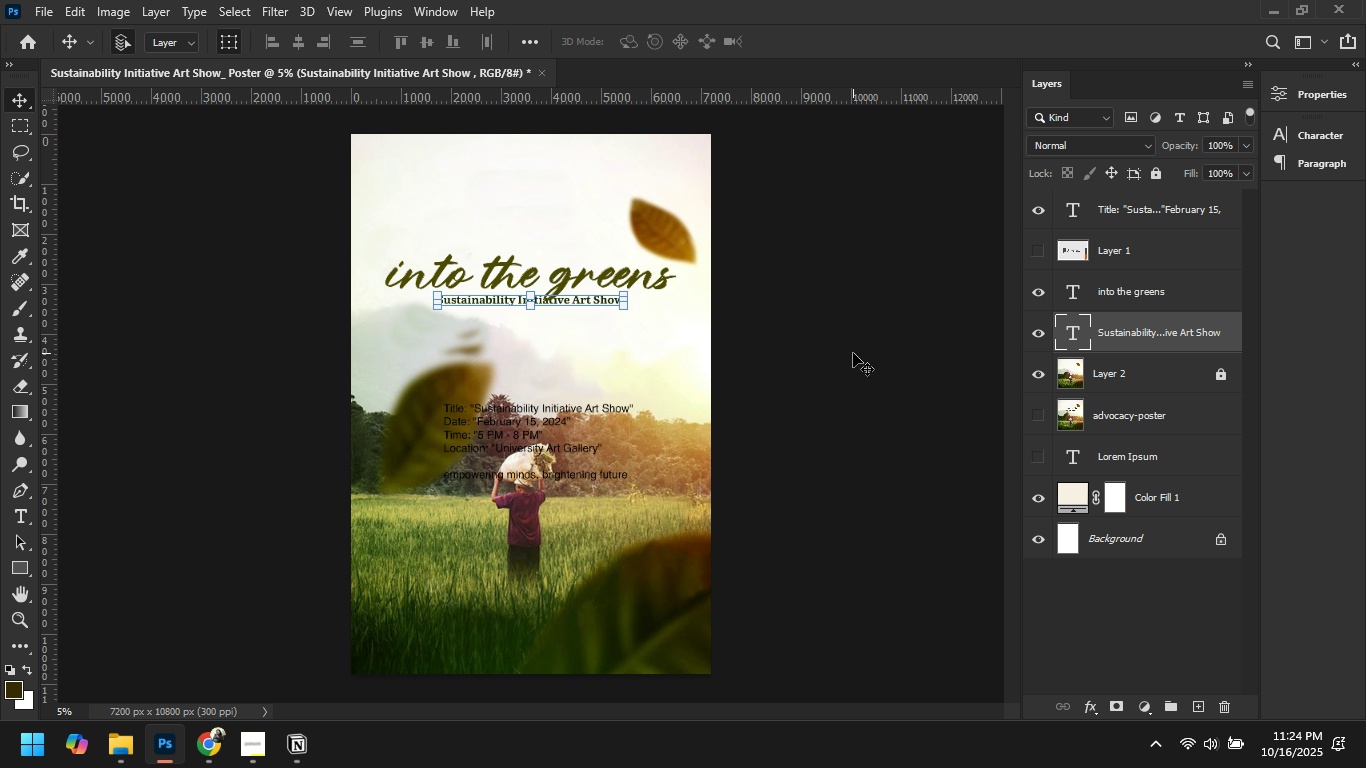 
left_click([853, 353])
 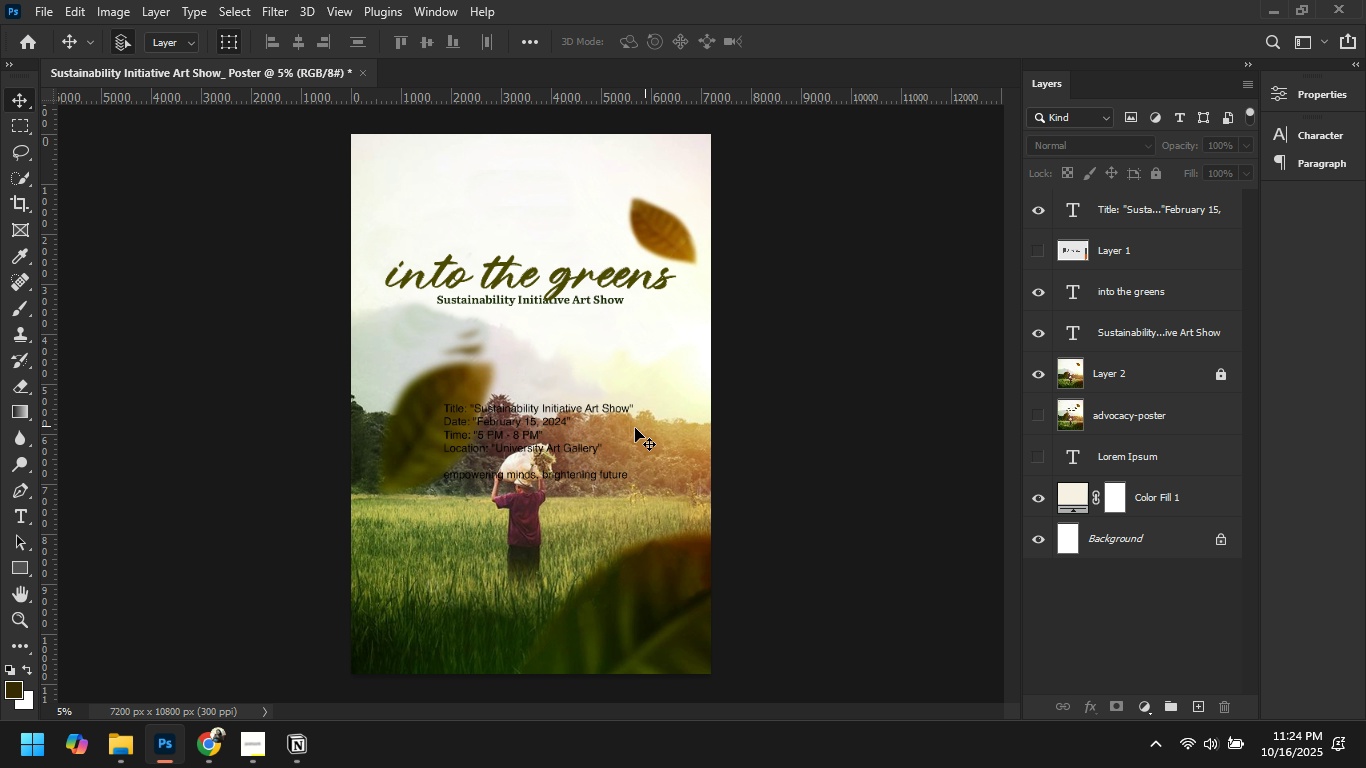 
left_click([491, 409])
 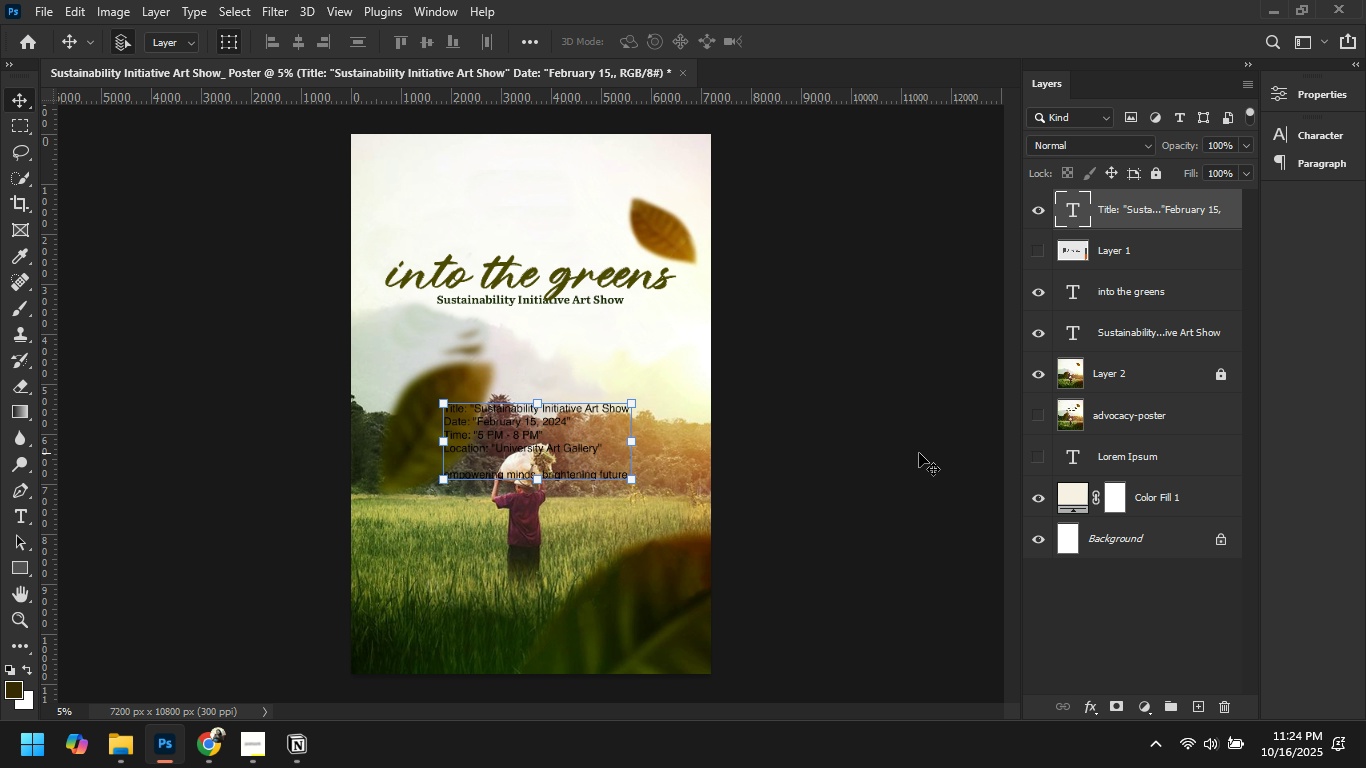 
wait(5.34)
 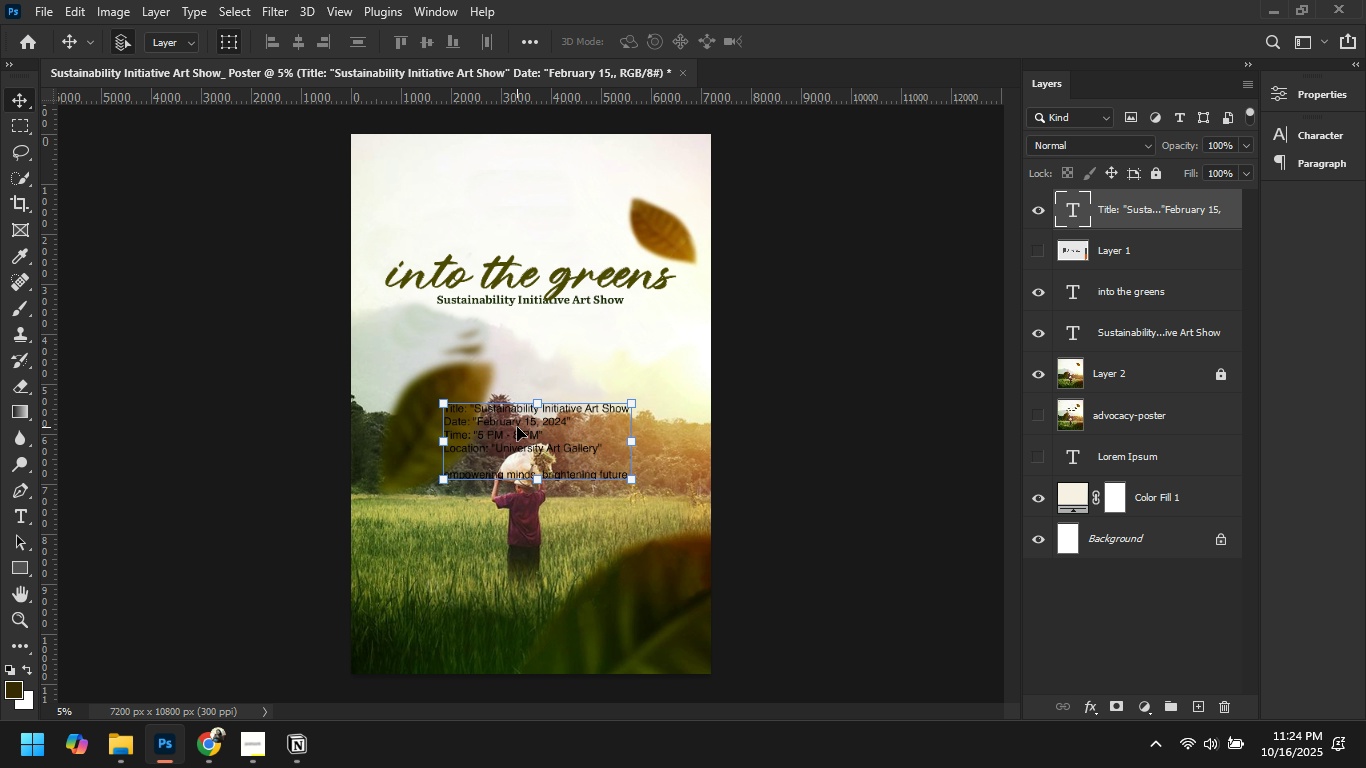 
left_click([513, 456])
 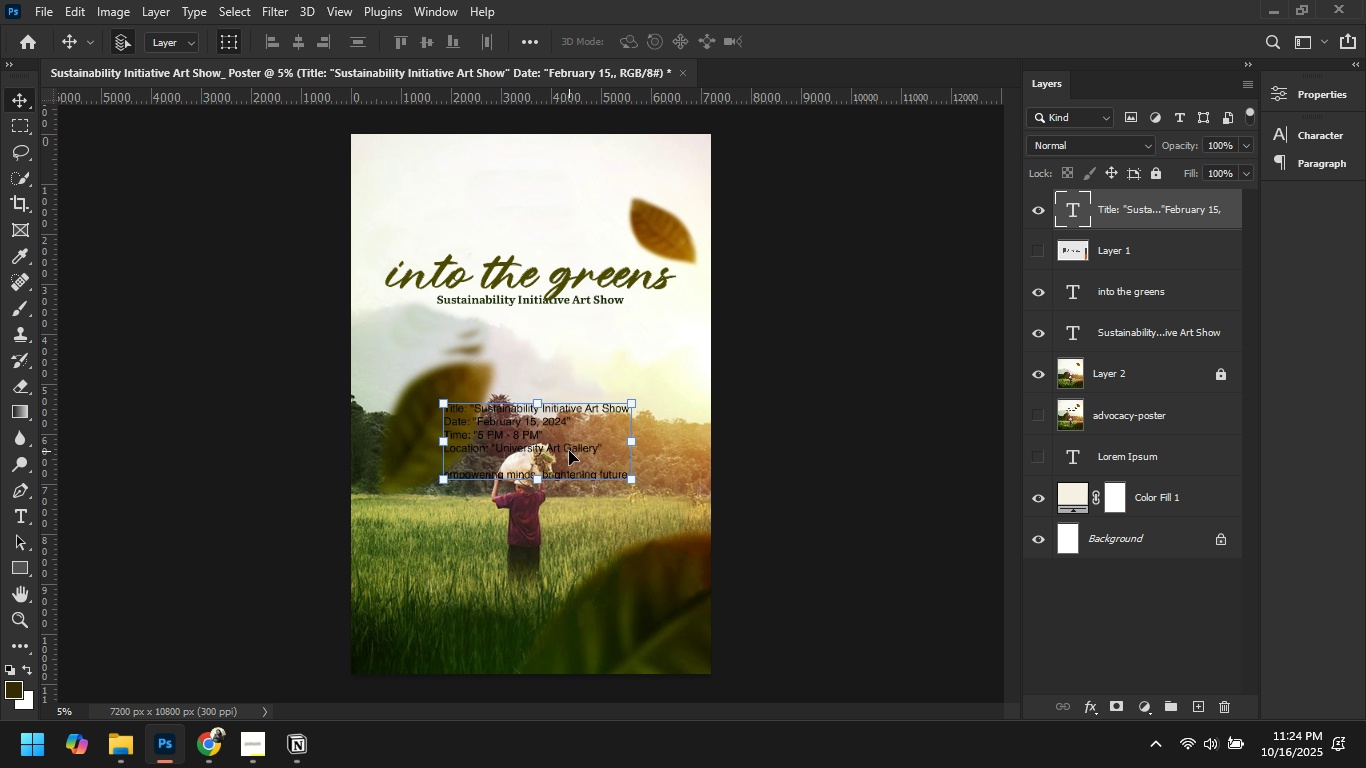 
left_click([569, 451])
 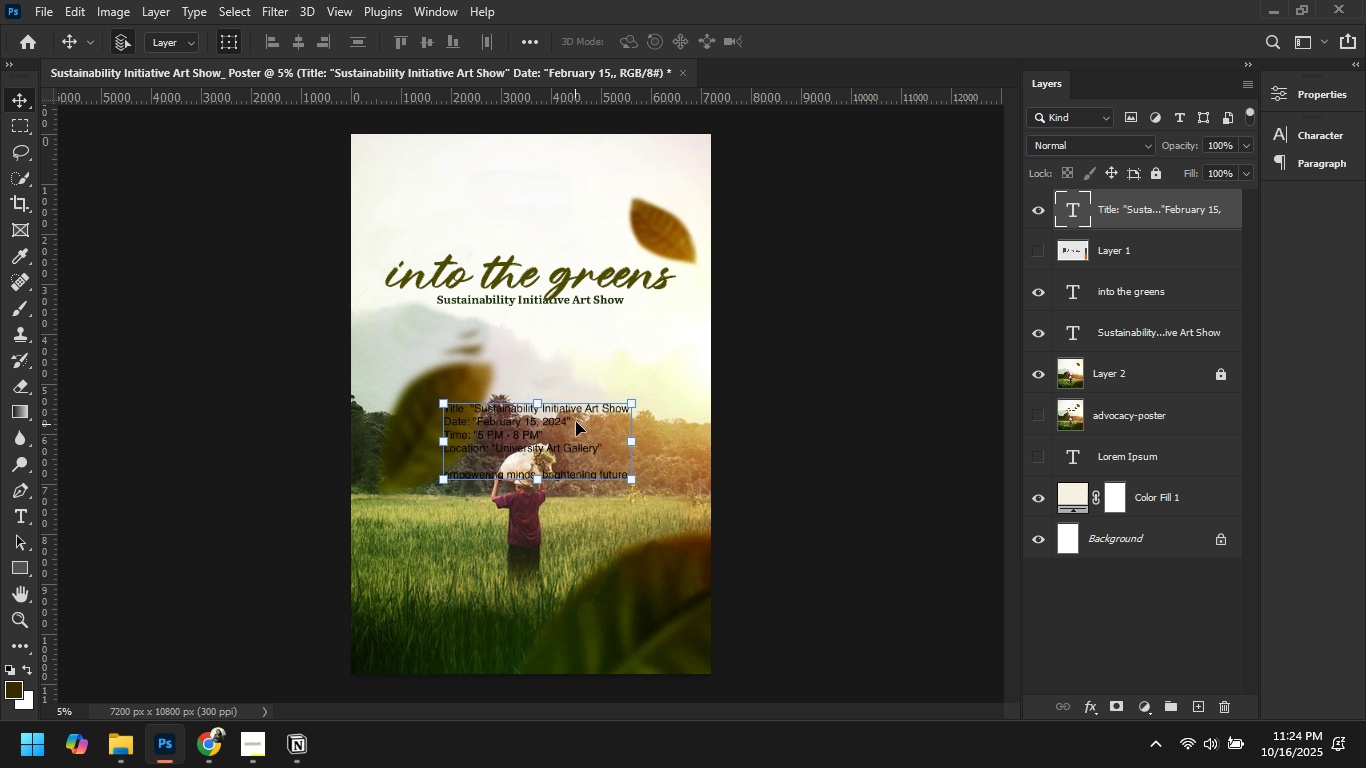 
double_click([599, 418])
 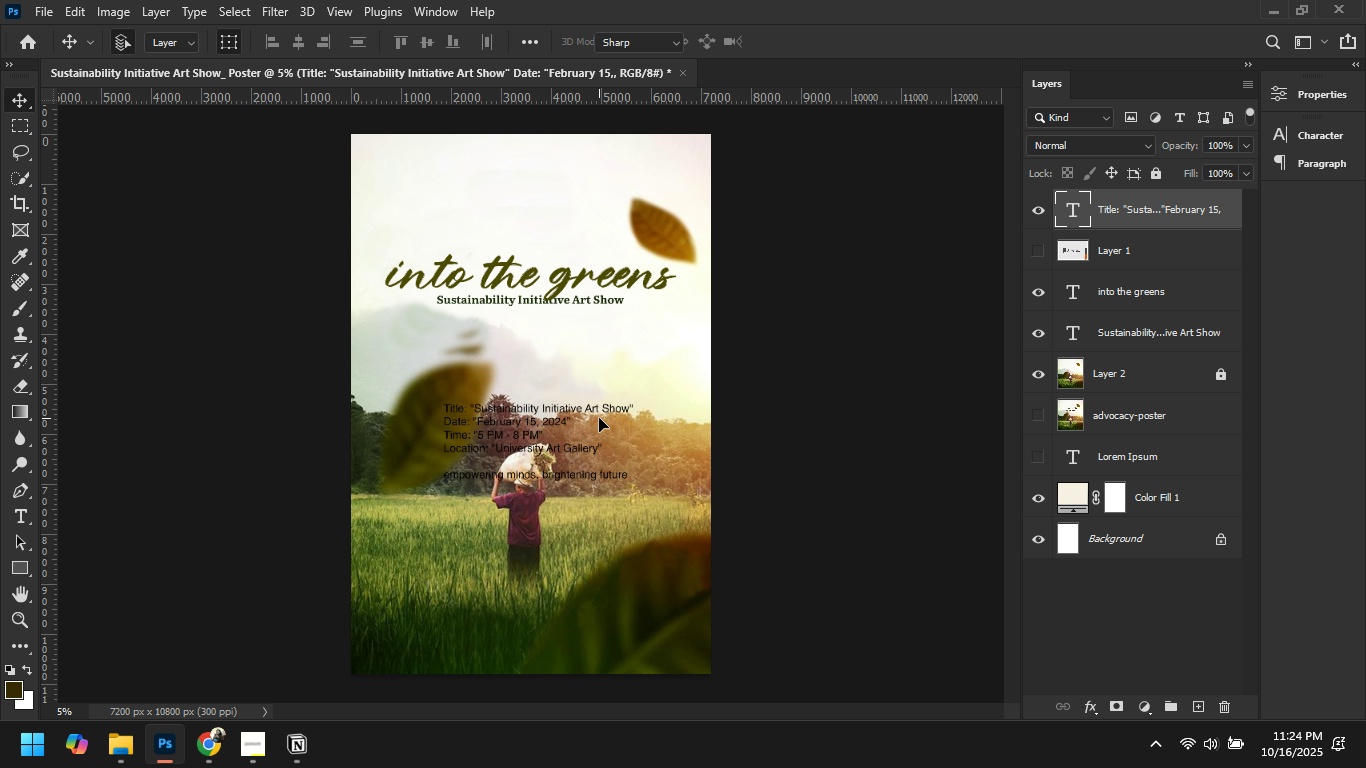 
triple_click([599, 418])
 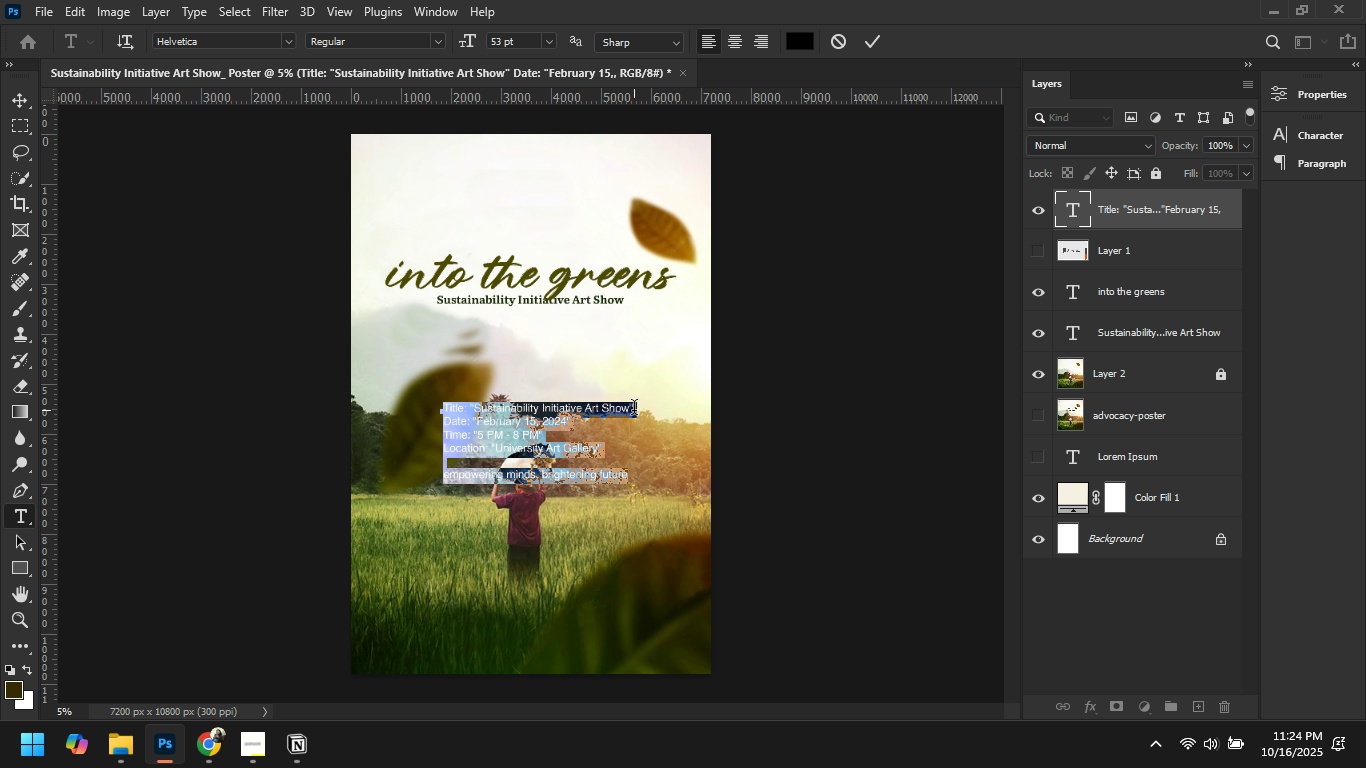 
left_click([634, 410])
 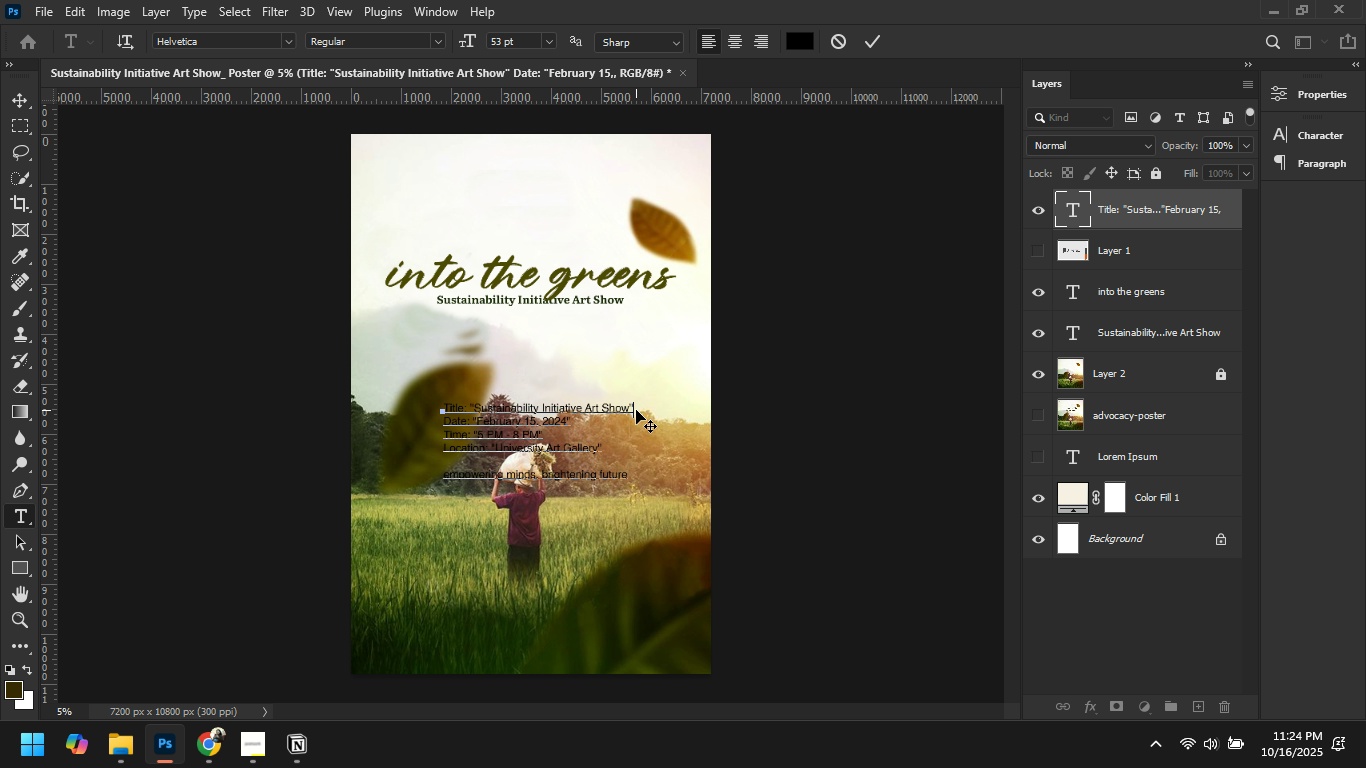 
left_click([636, 410])
 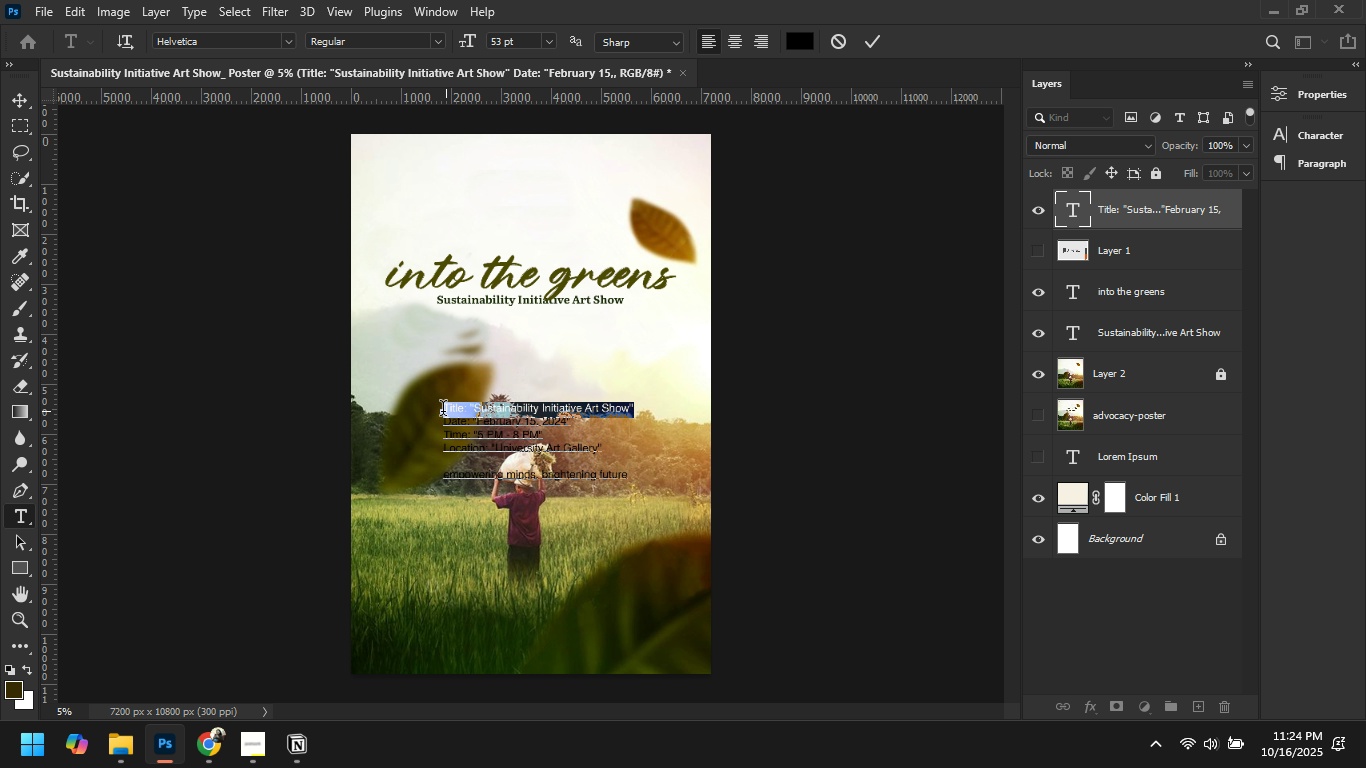 
key(Delete)
 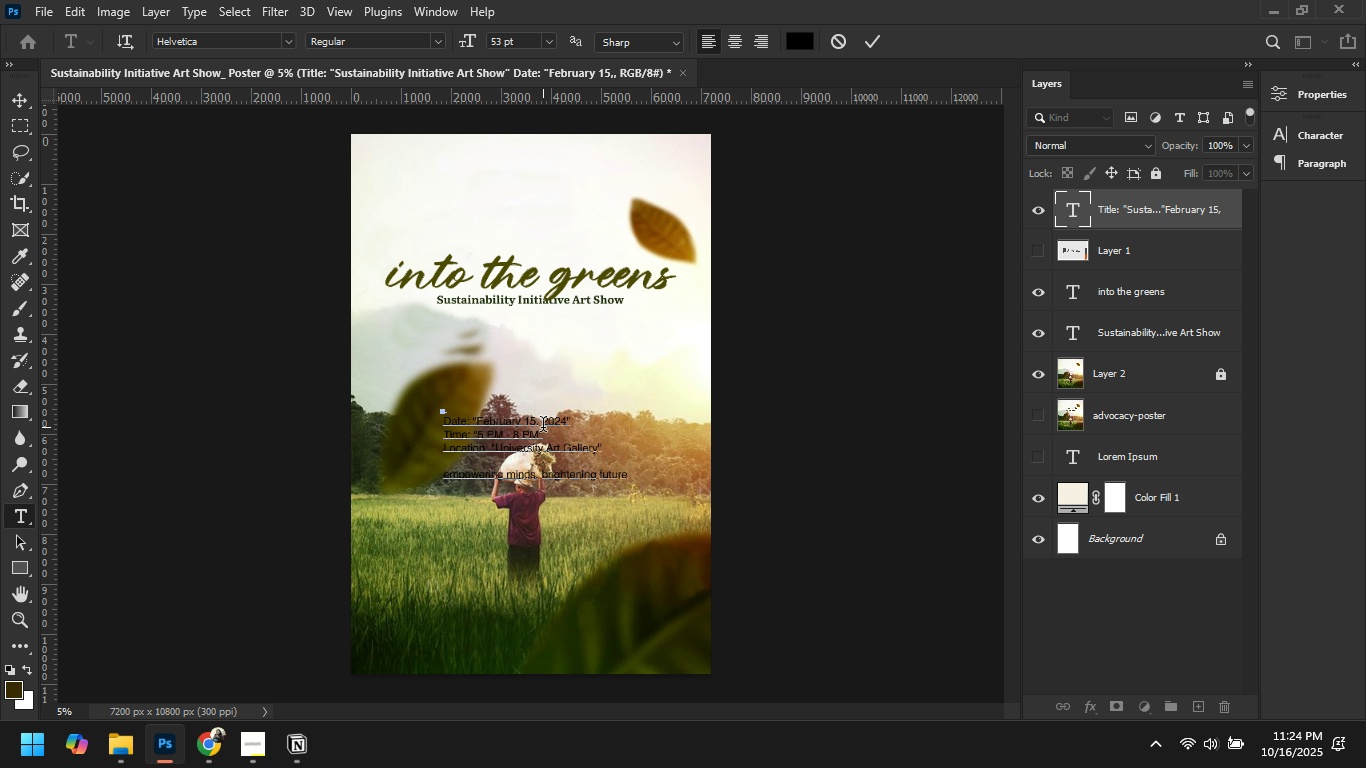 
key(Delete)
 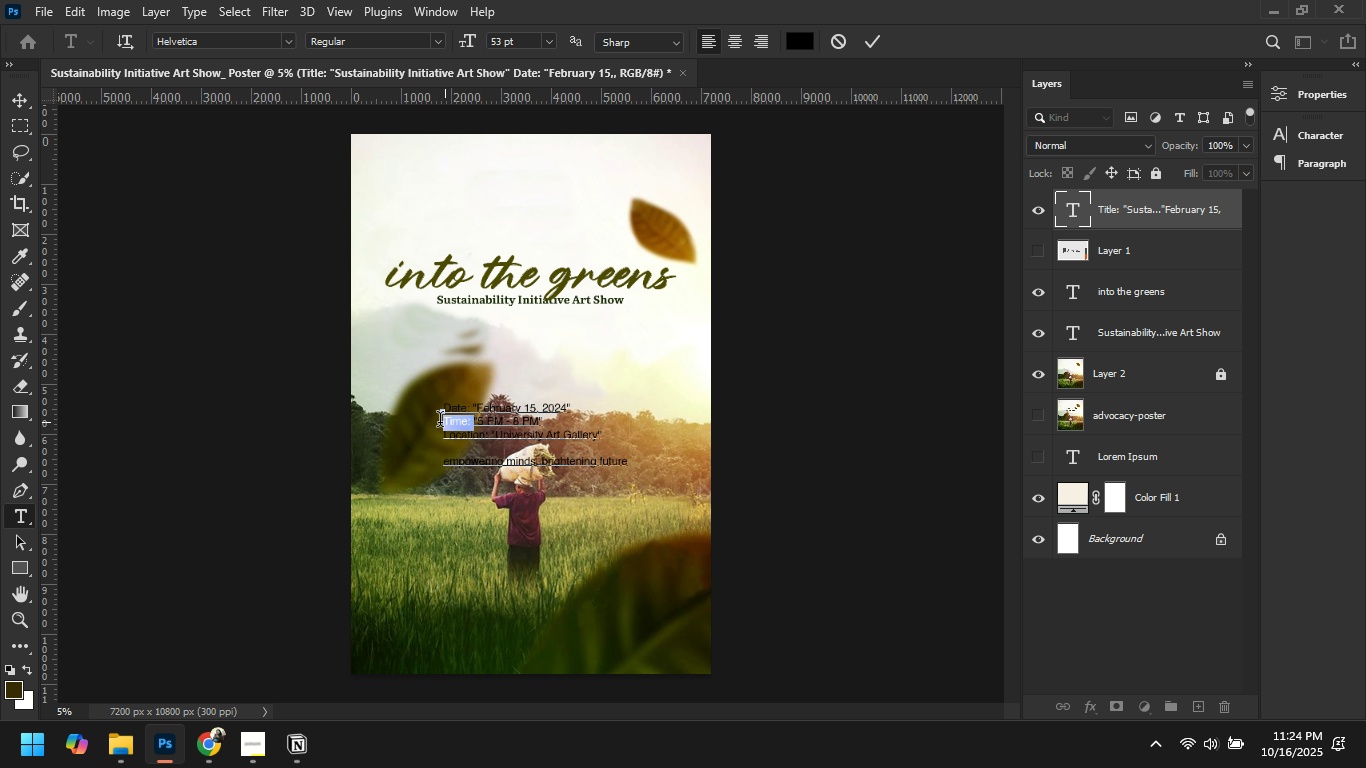 
key(Delete)
 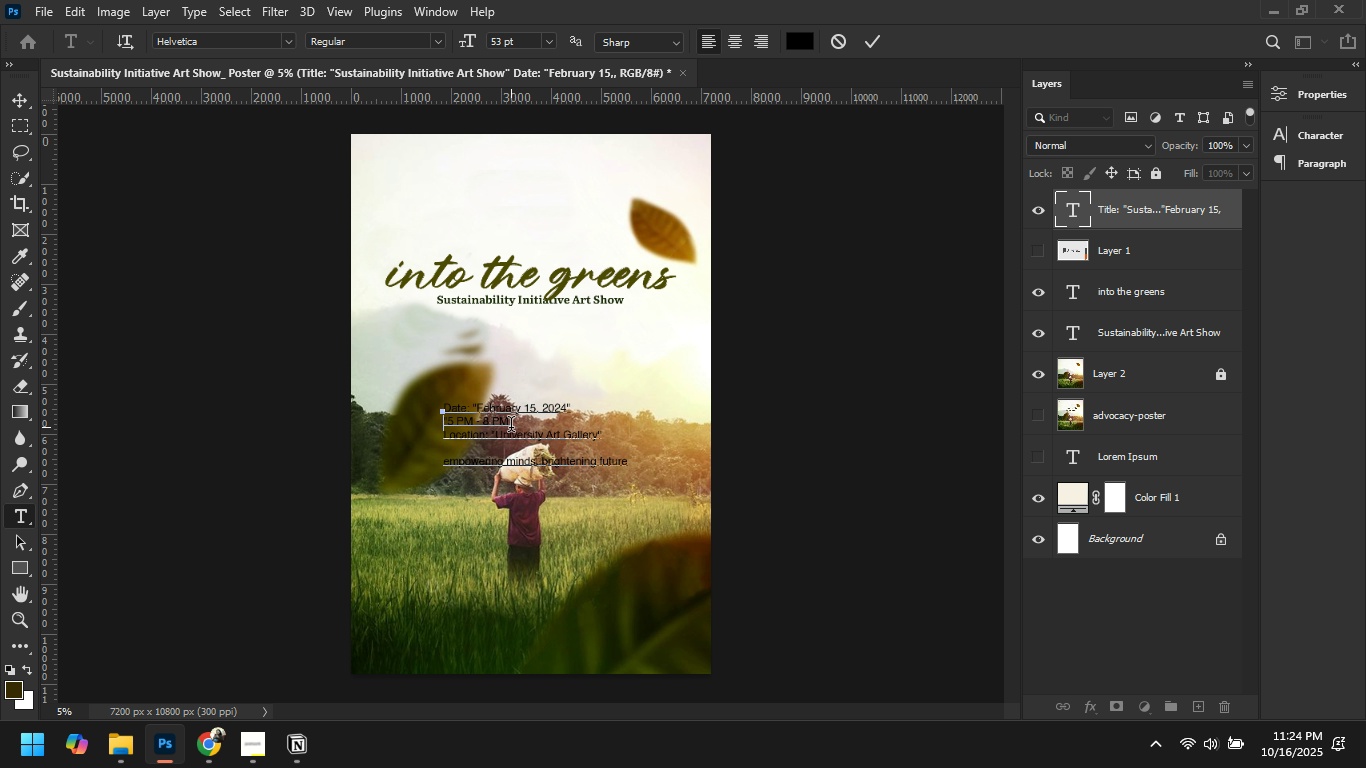 
key(Delete)
 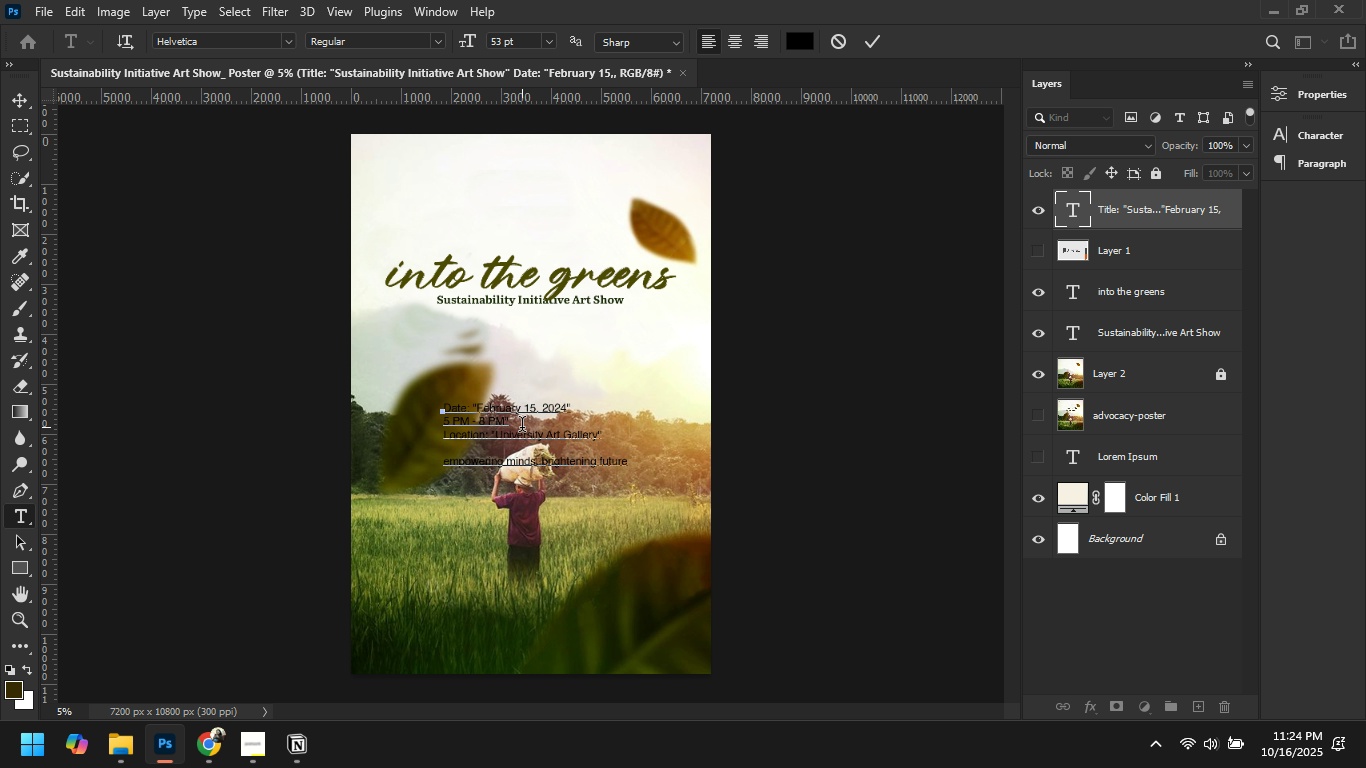 
left_click([522, 427])
 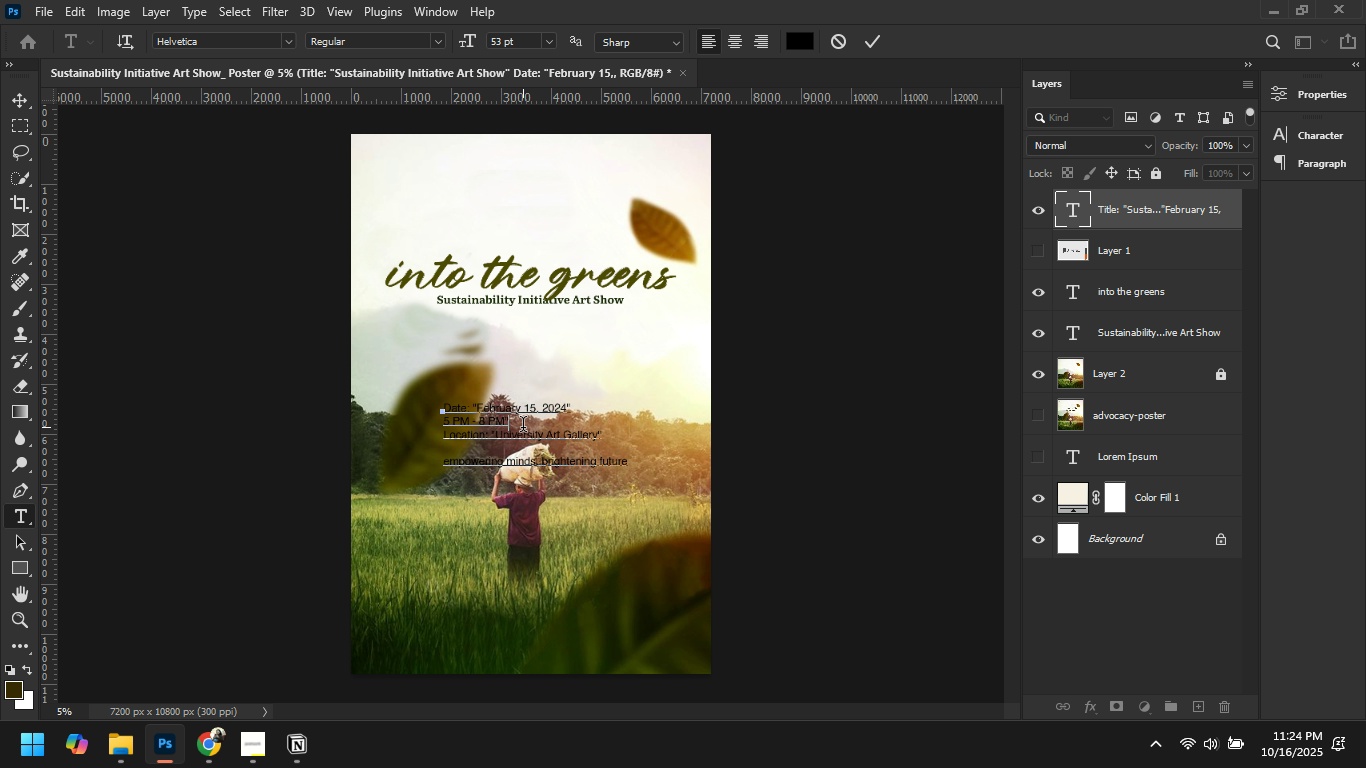 
key(Delete)
 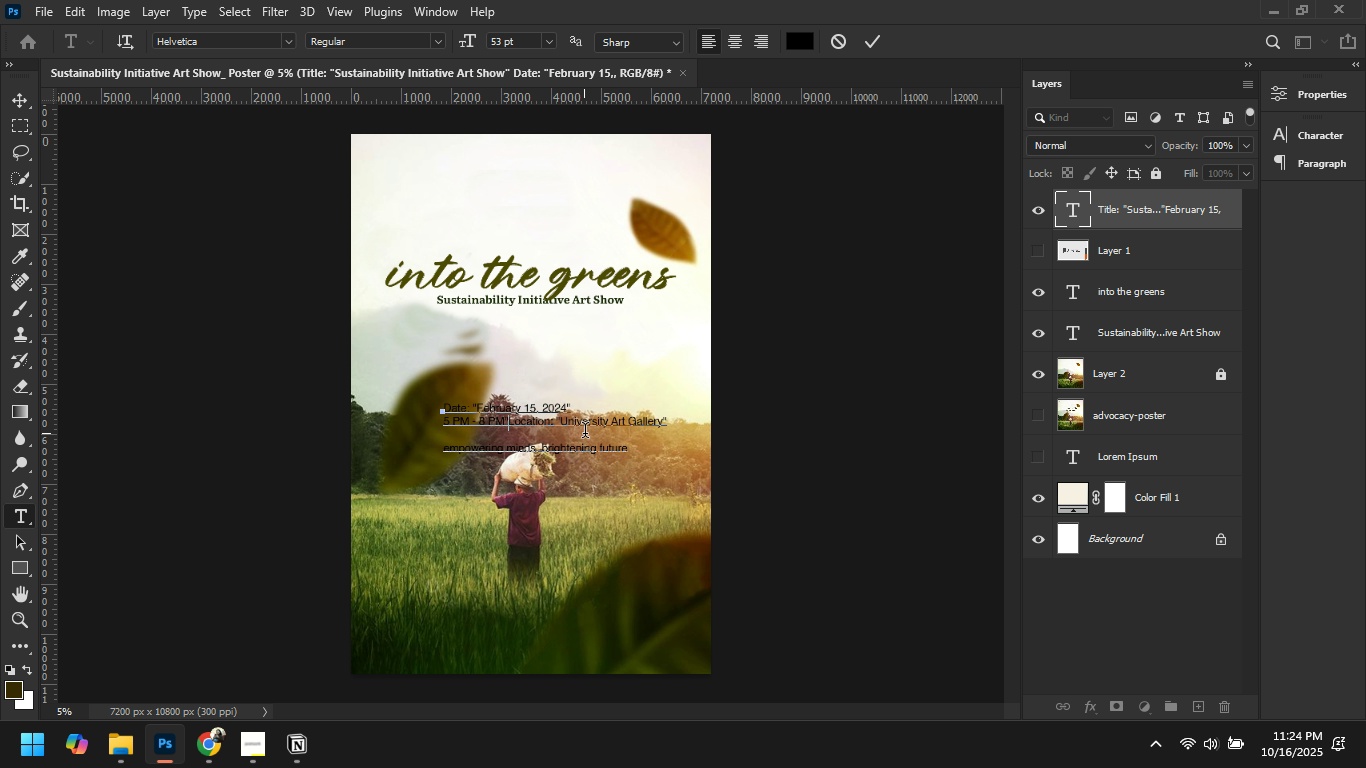 
key(Delete)
 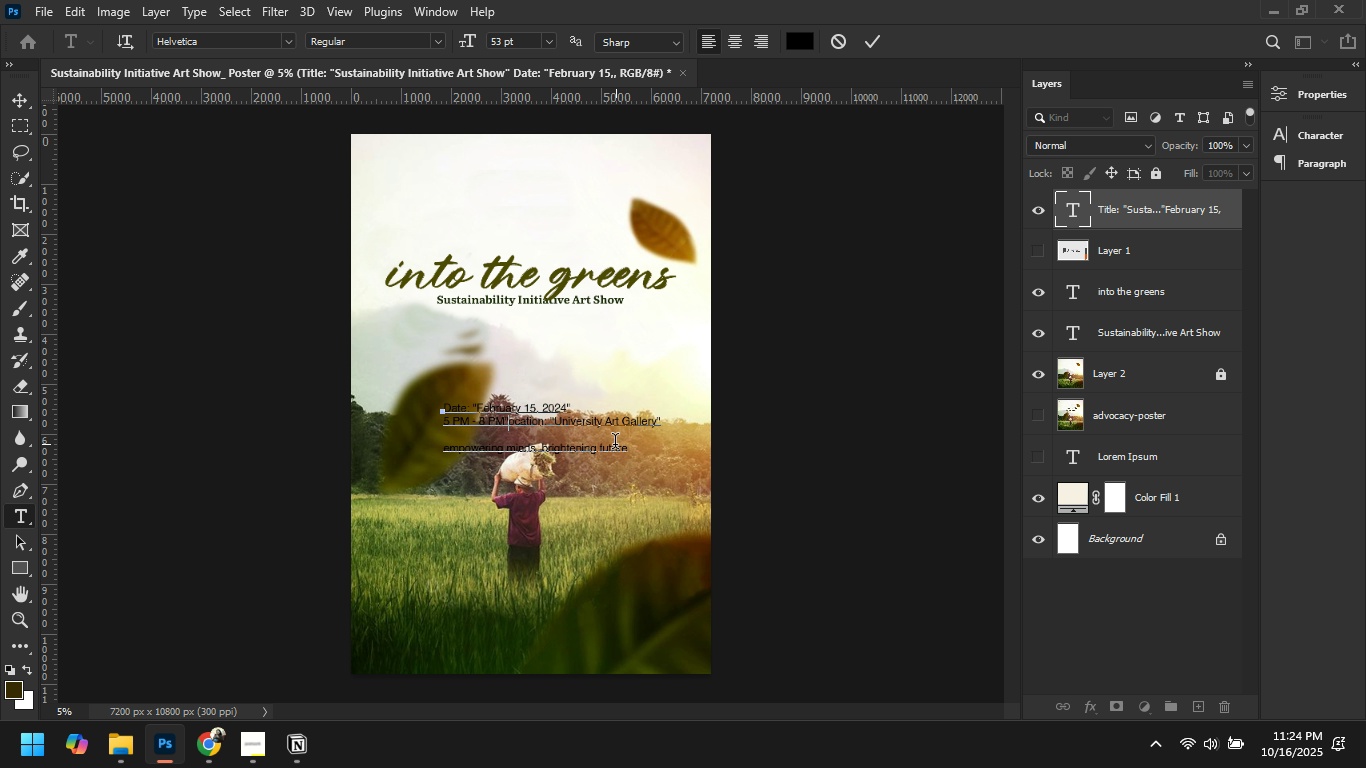 
key(Backspace)
 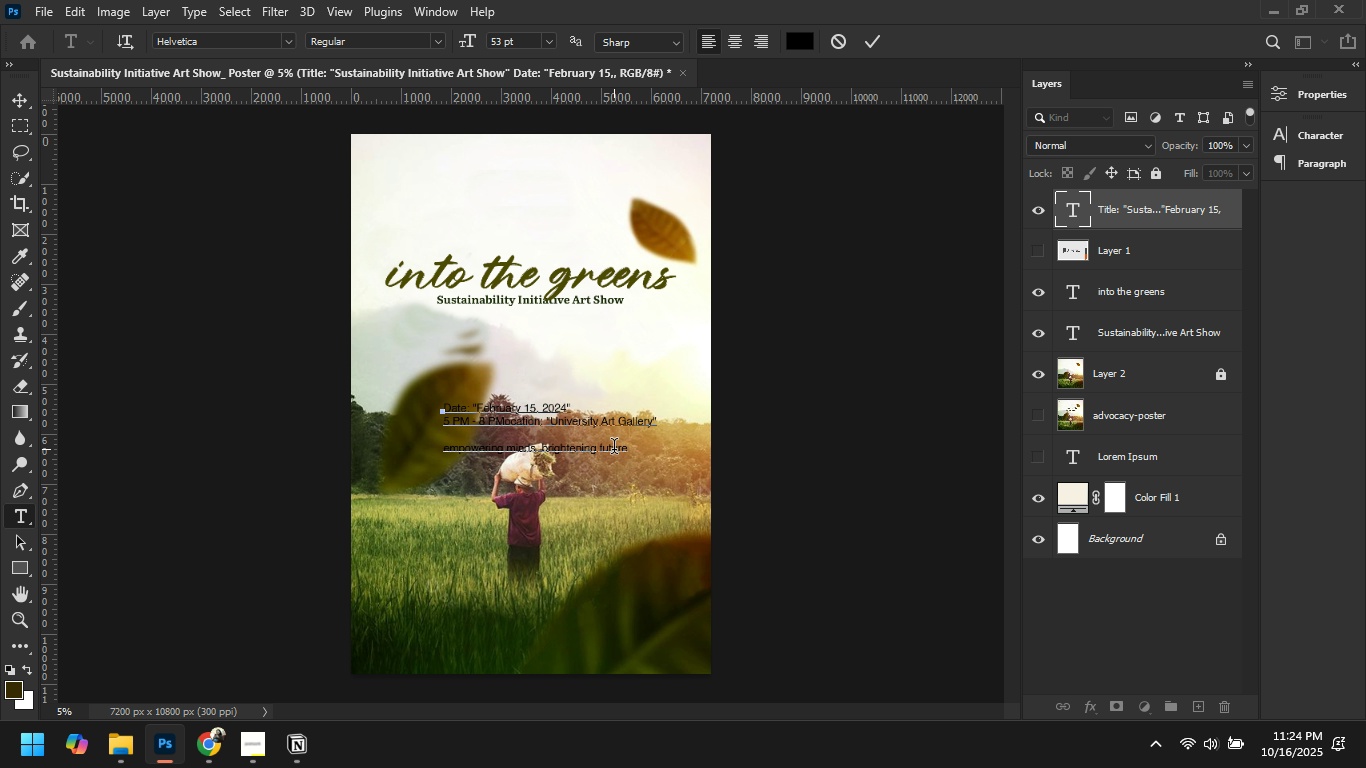 
key(Enter)
 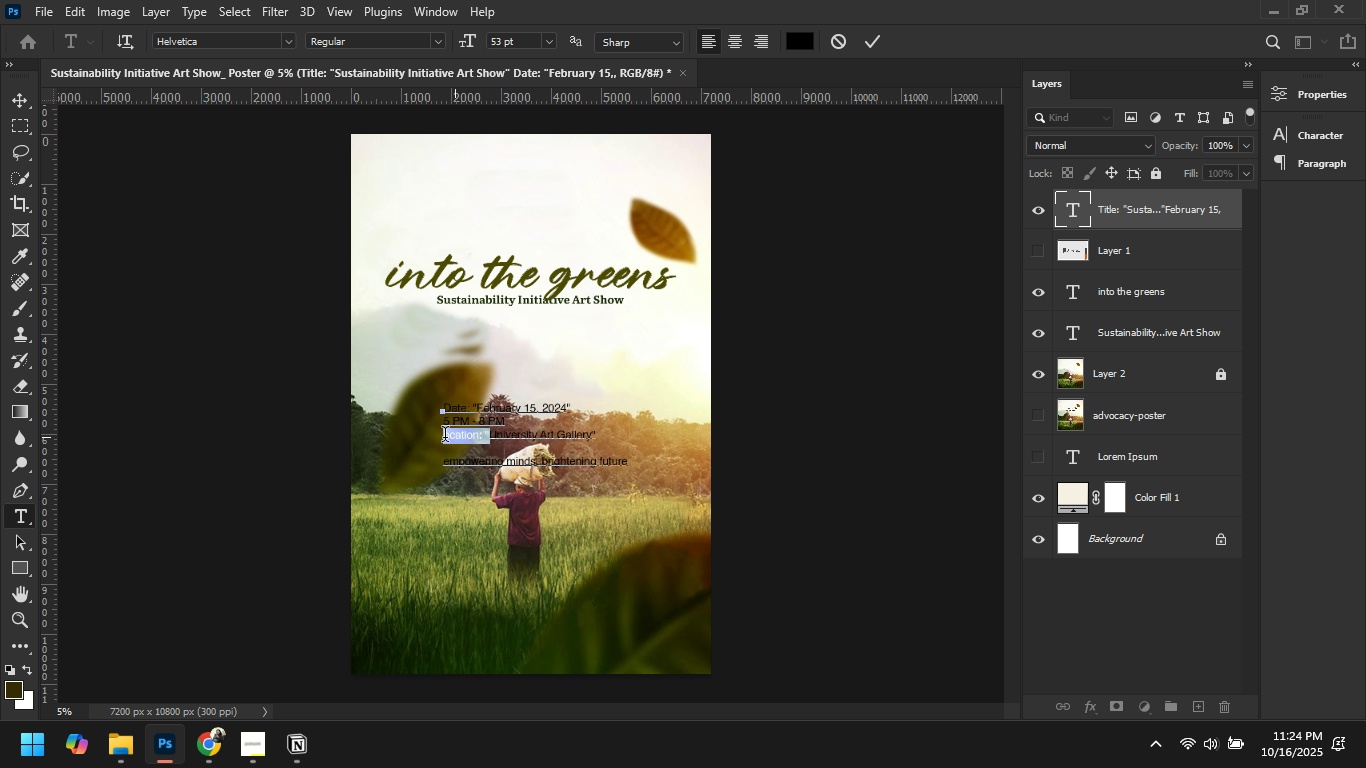 
key(Backspace)
 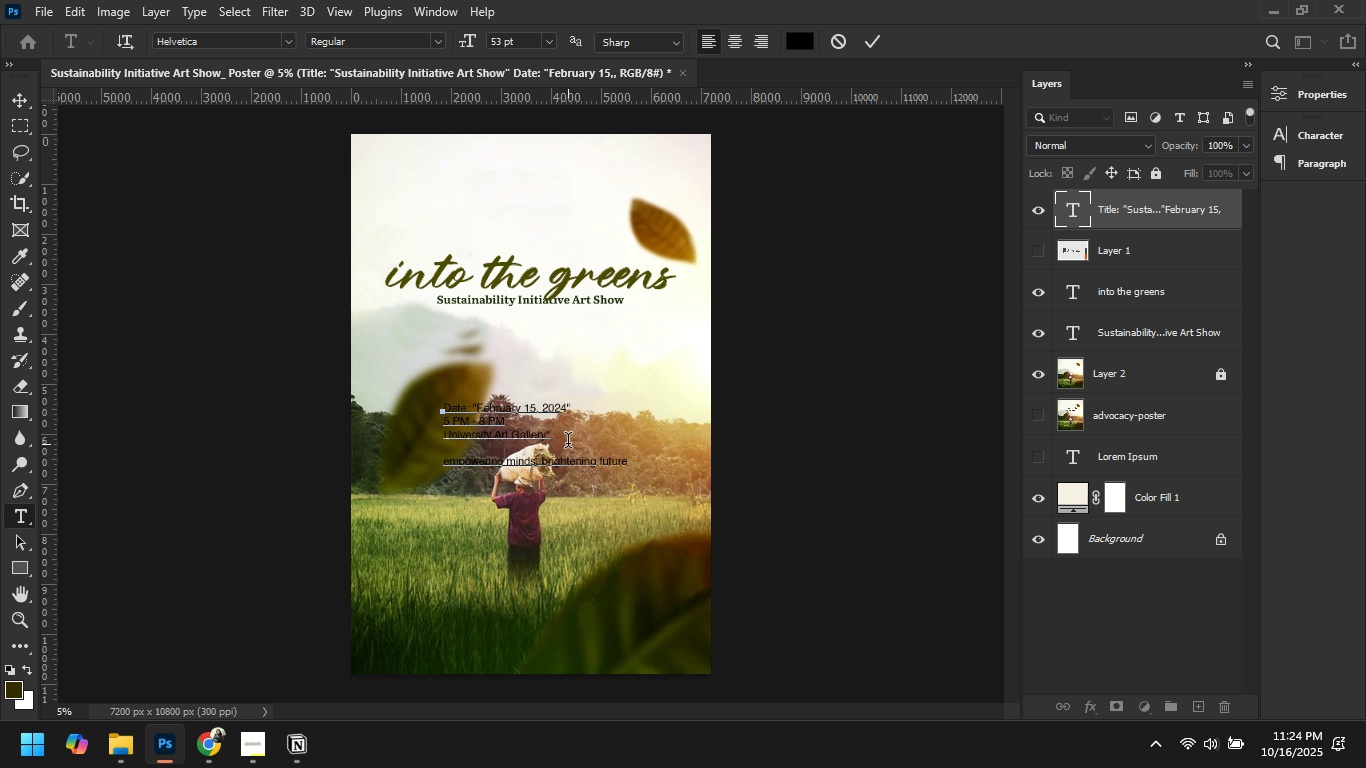 
left_click([561, 437])
 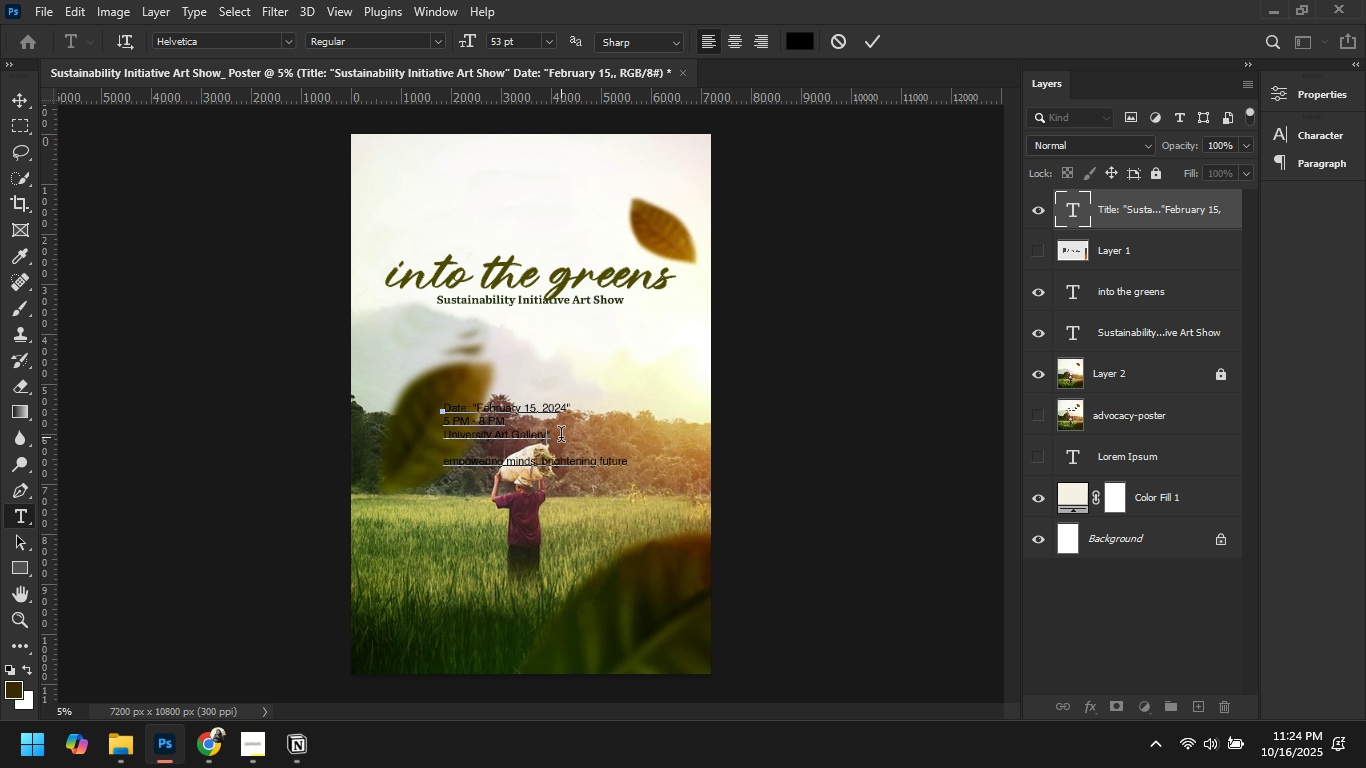 
key(Backspace)
 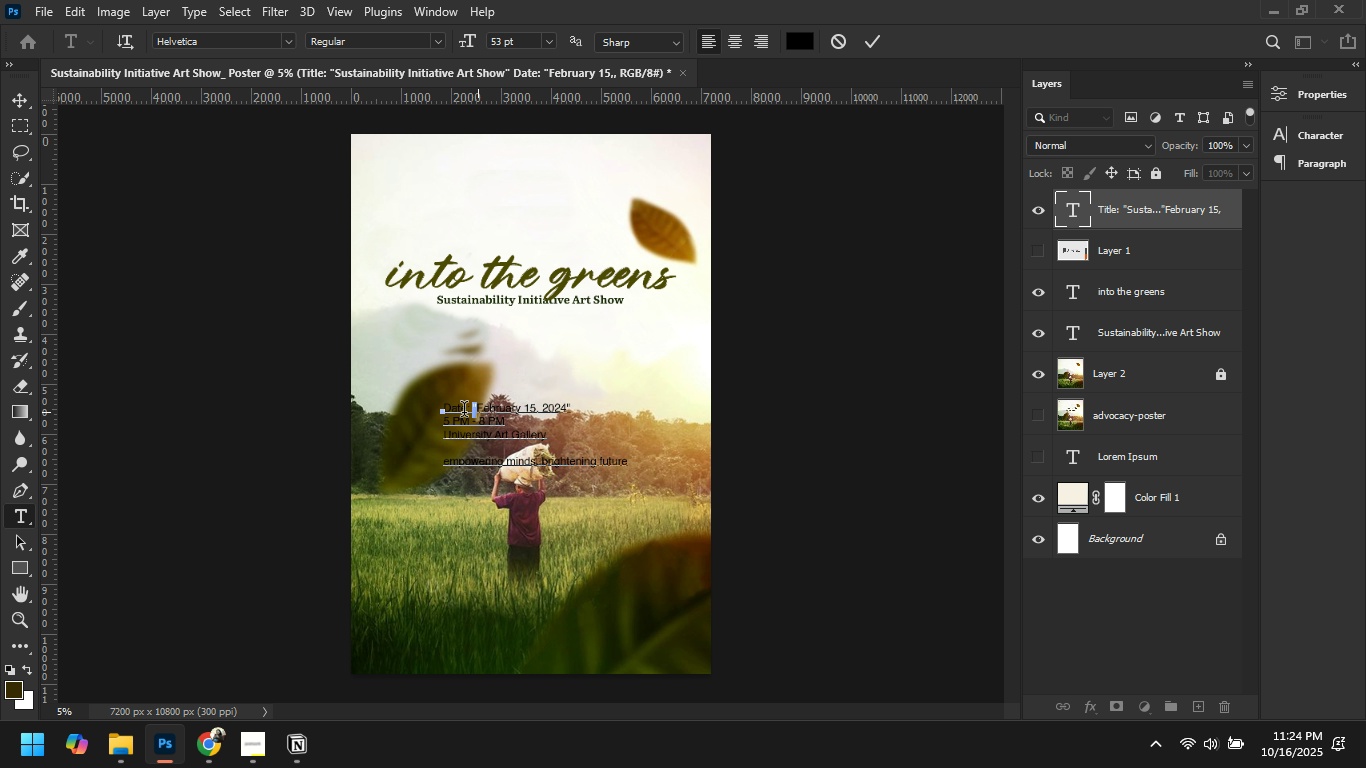 
key(Backspace)
 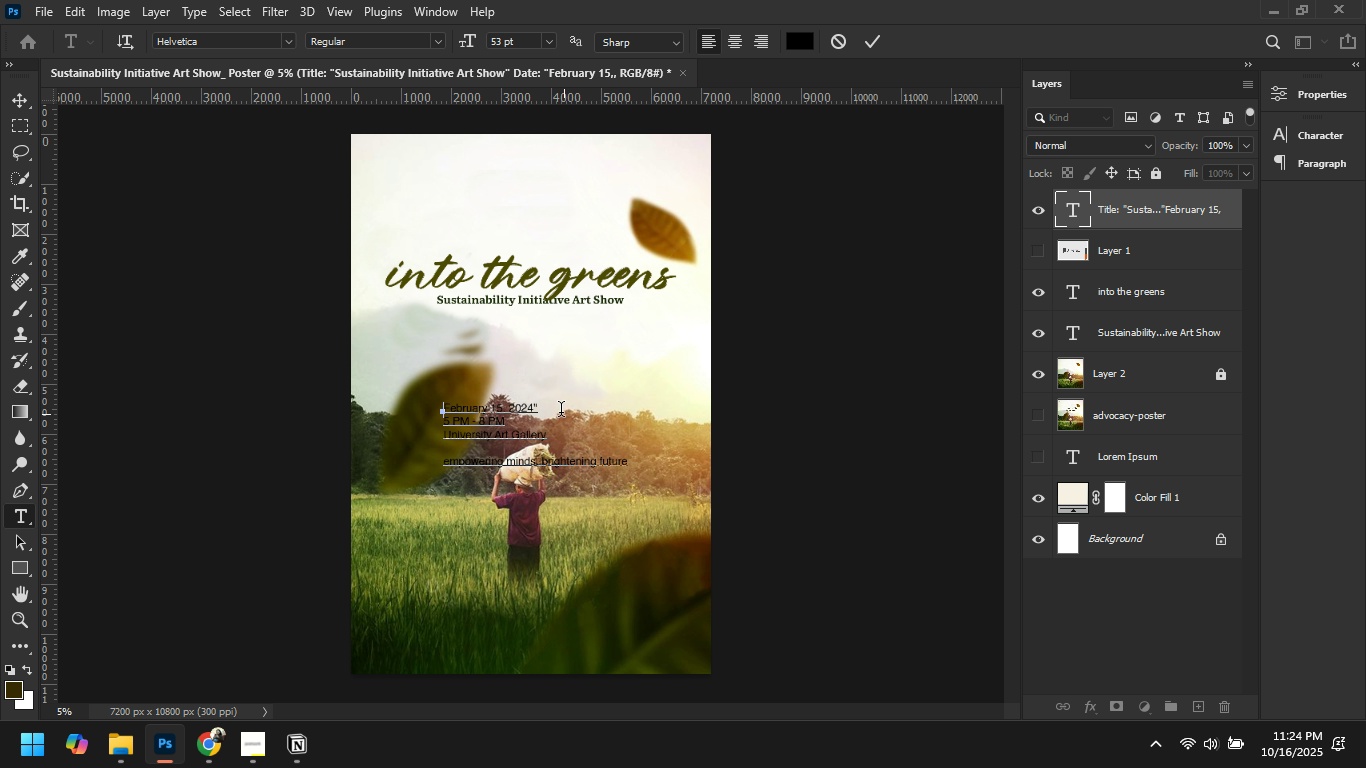 
left_click([554, 410])
 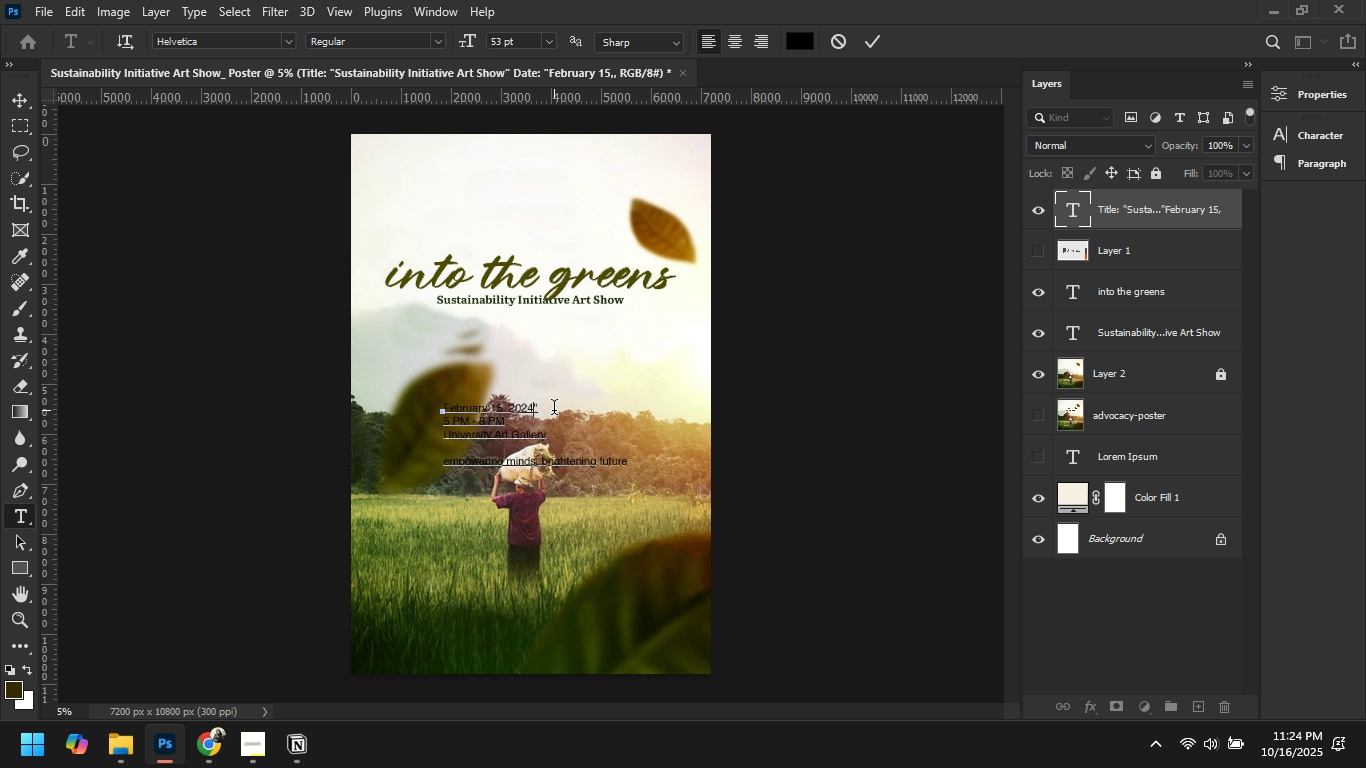 
key(Backspace)
 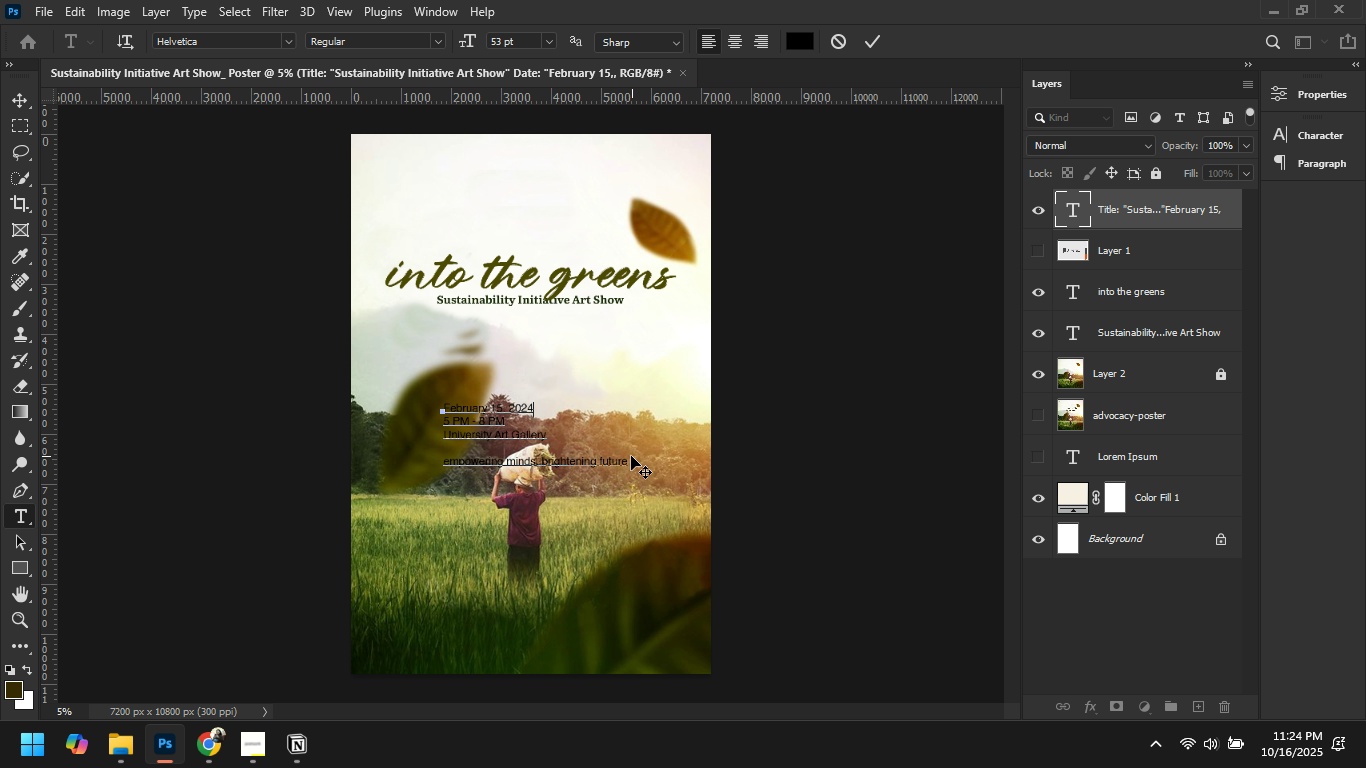 
left_click([615, 457])
 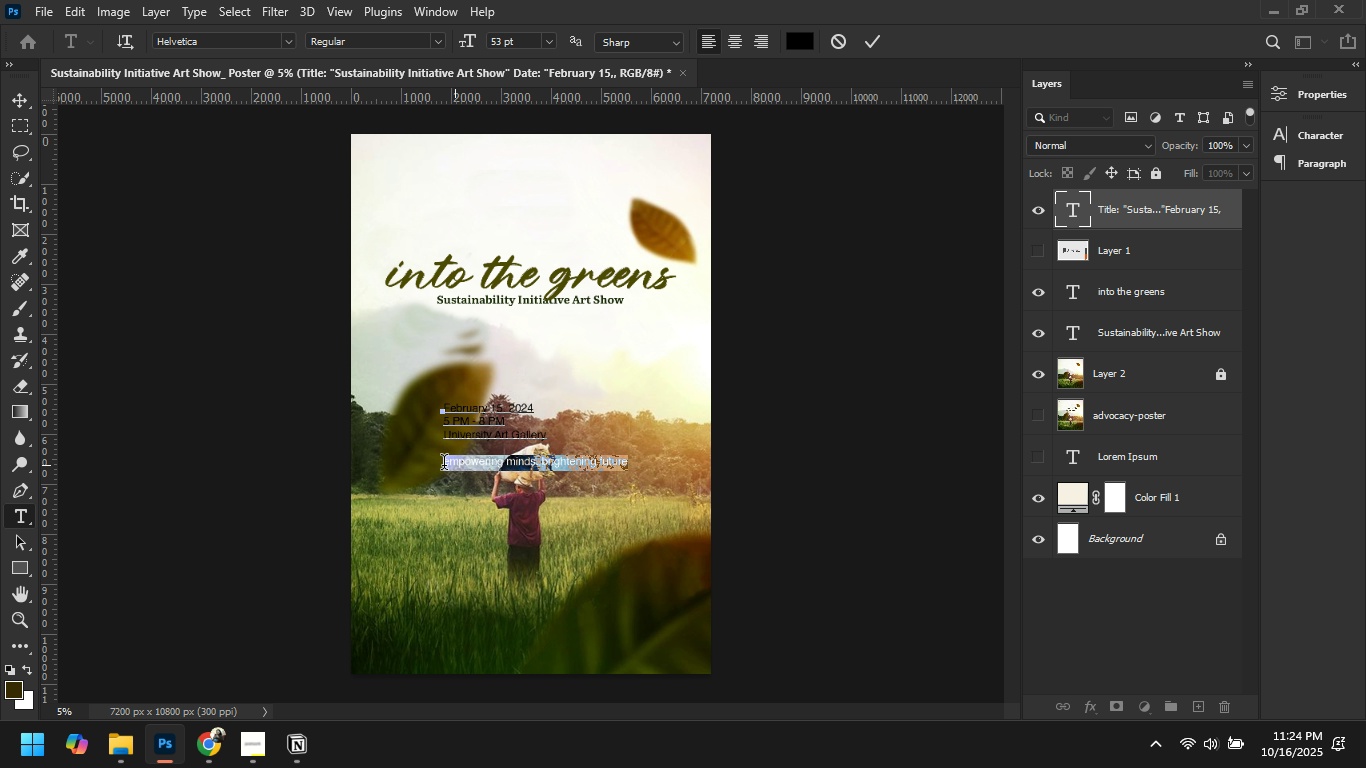 
key(Backspace)
 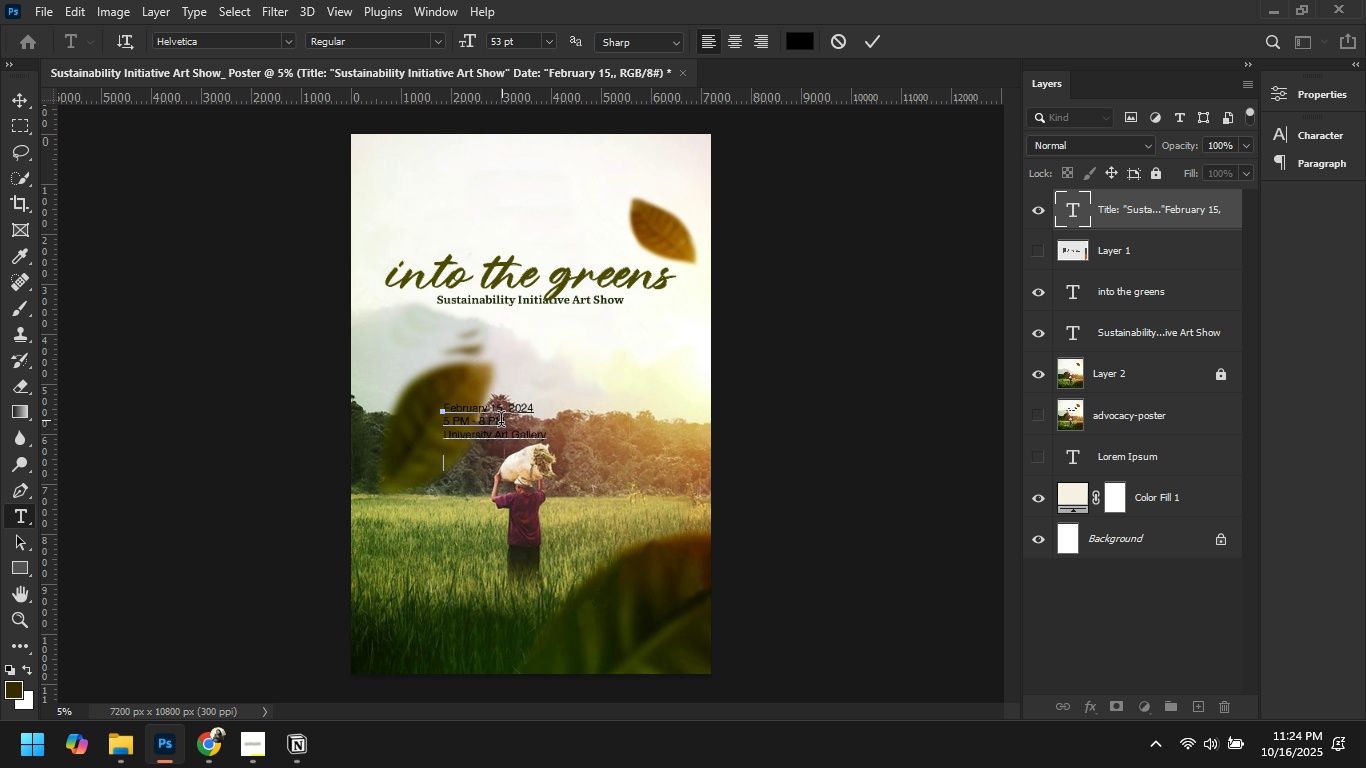 
double_click([483, 429])
 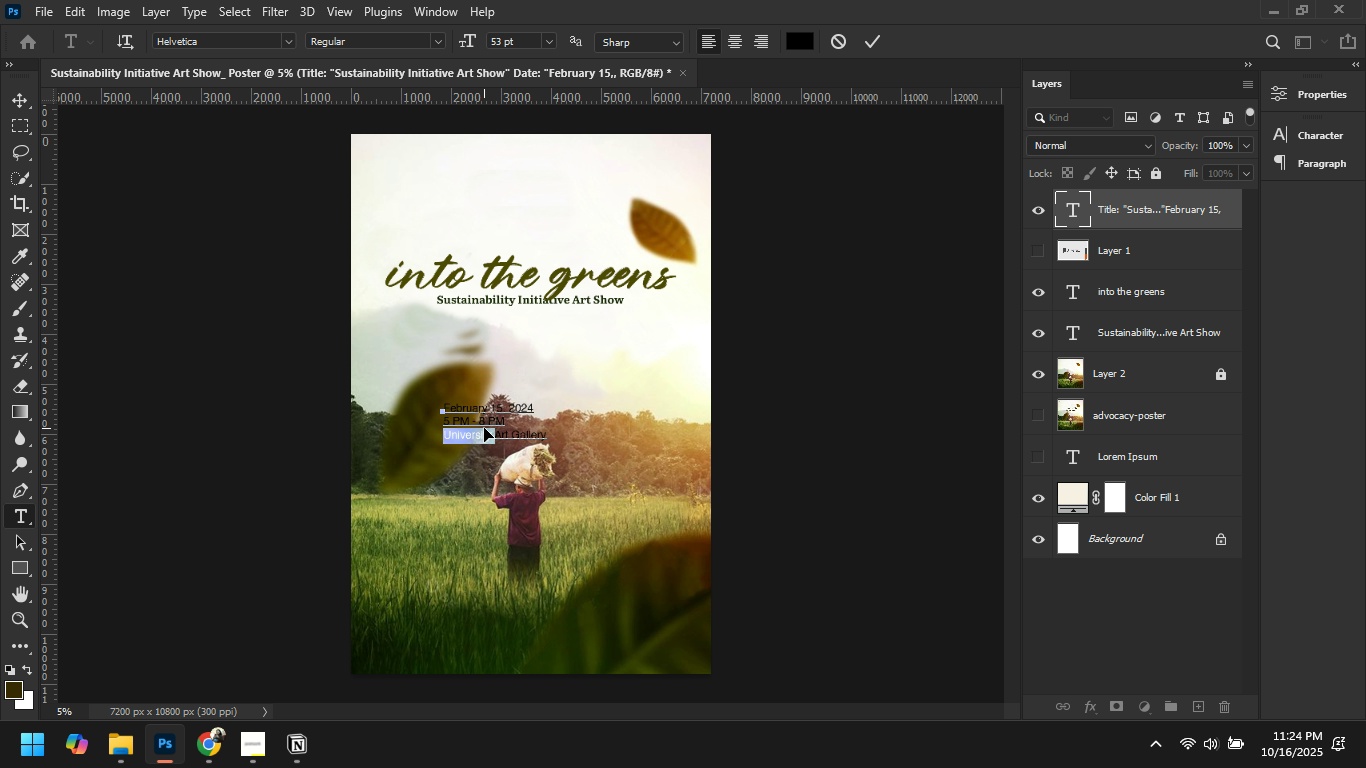 
key(Control+A)
 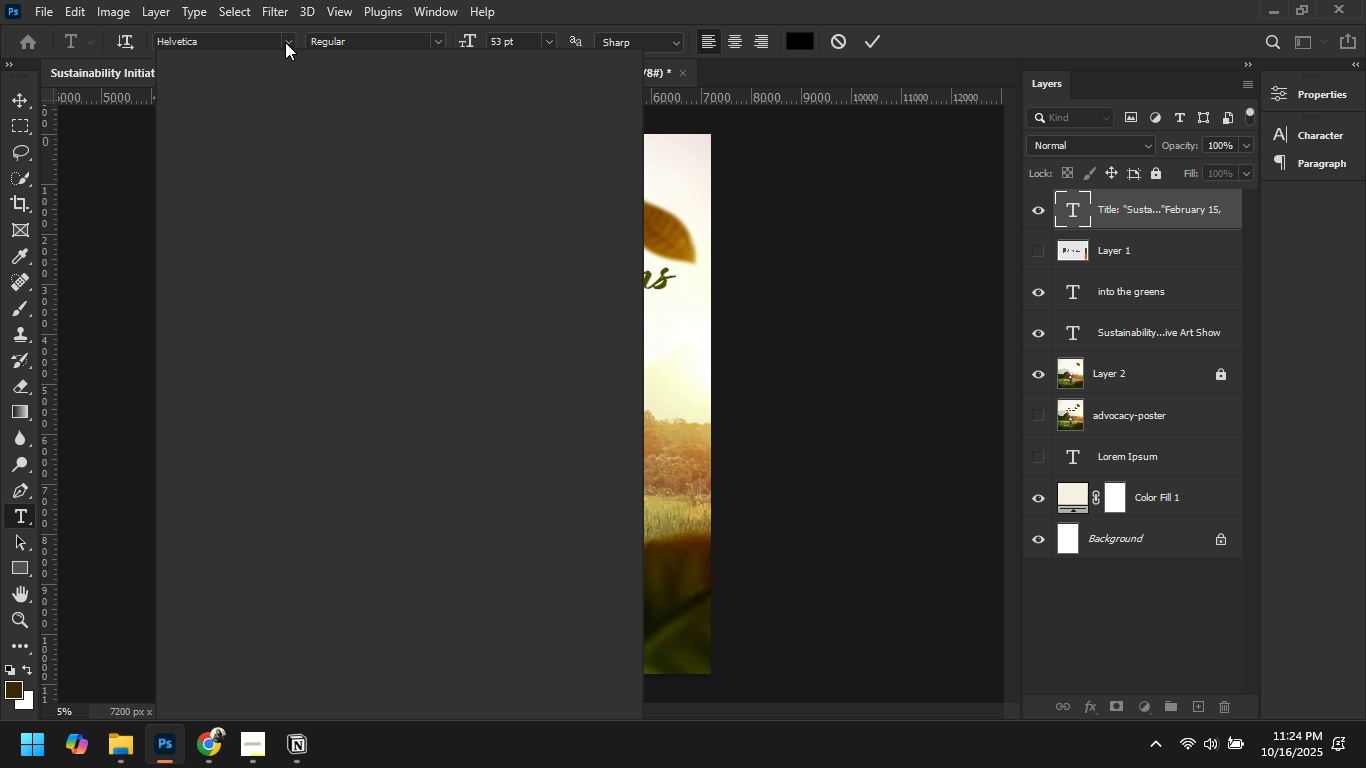 
left_click([285, 42])
 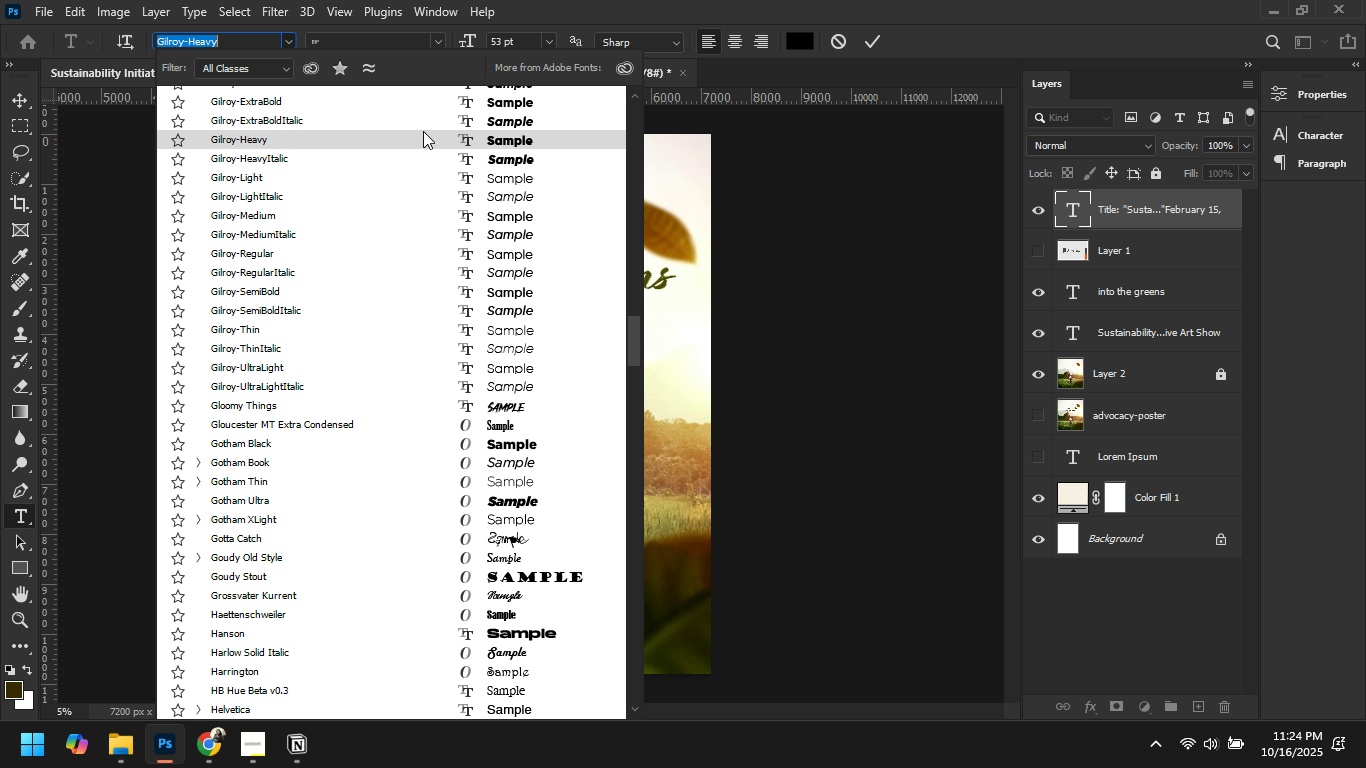 
left_click([422, 126])
 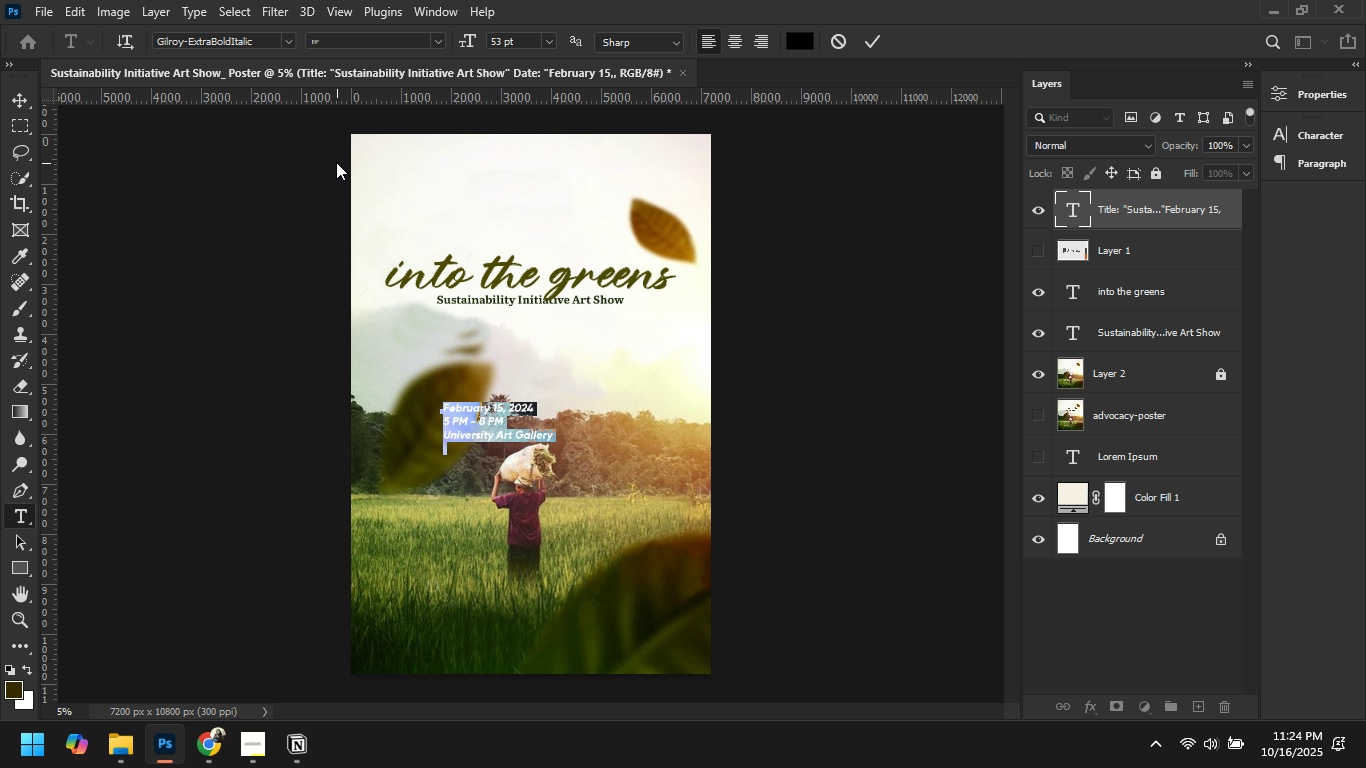 
wait(5.9)
 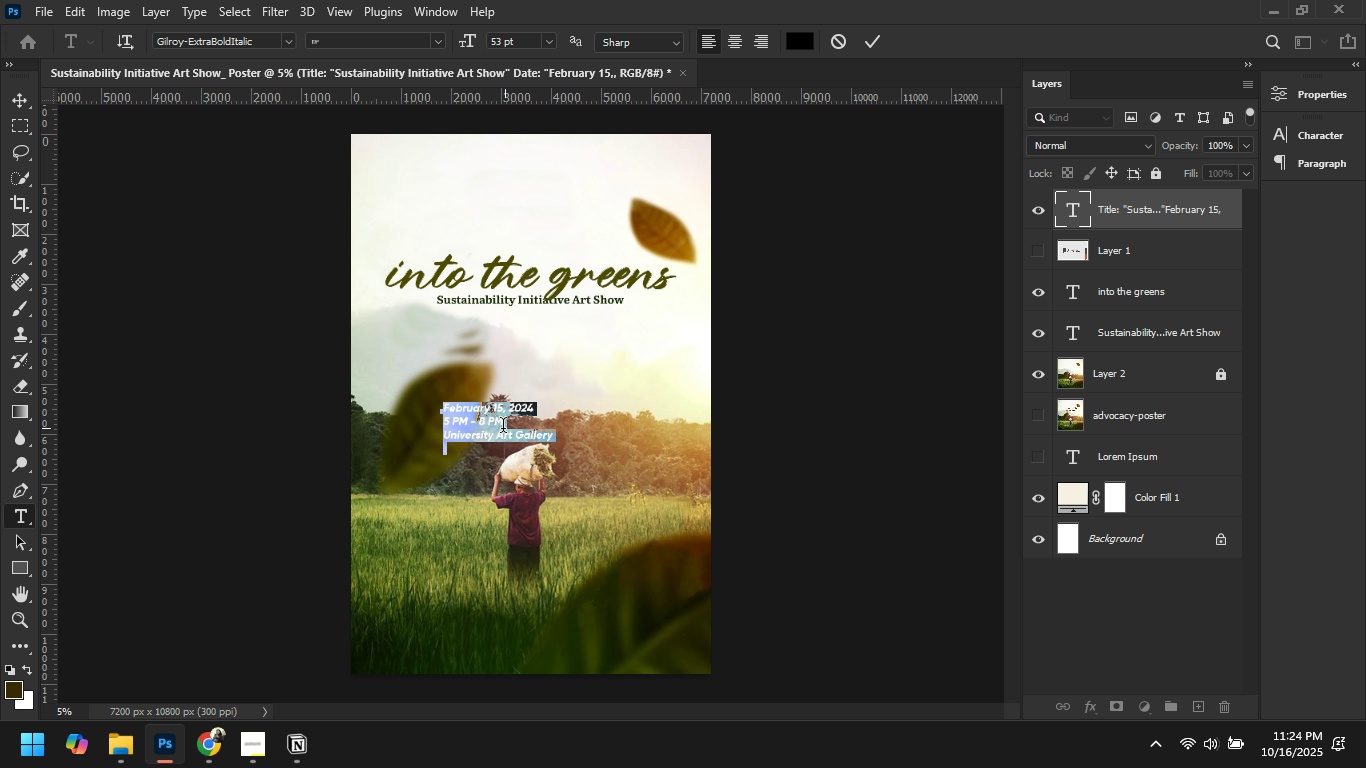 
left_click([793, 42])
 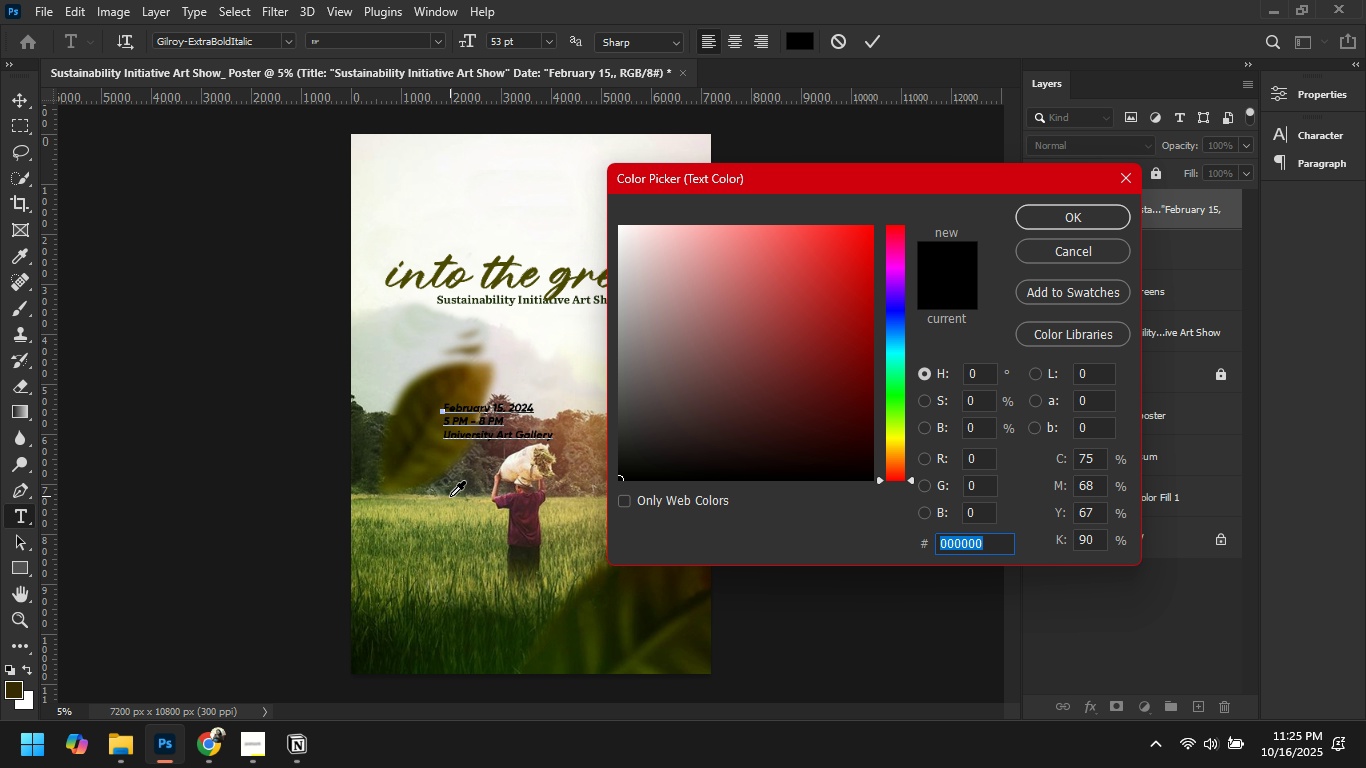 
left_click([461, 511])
 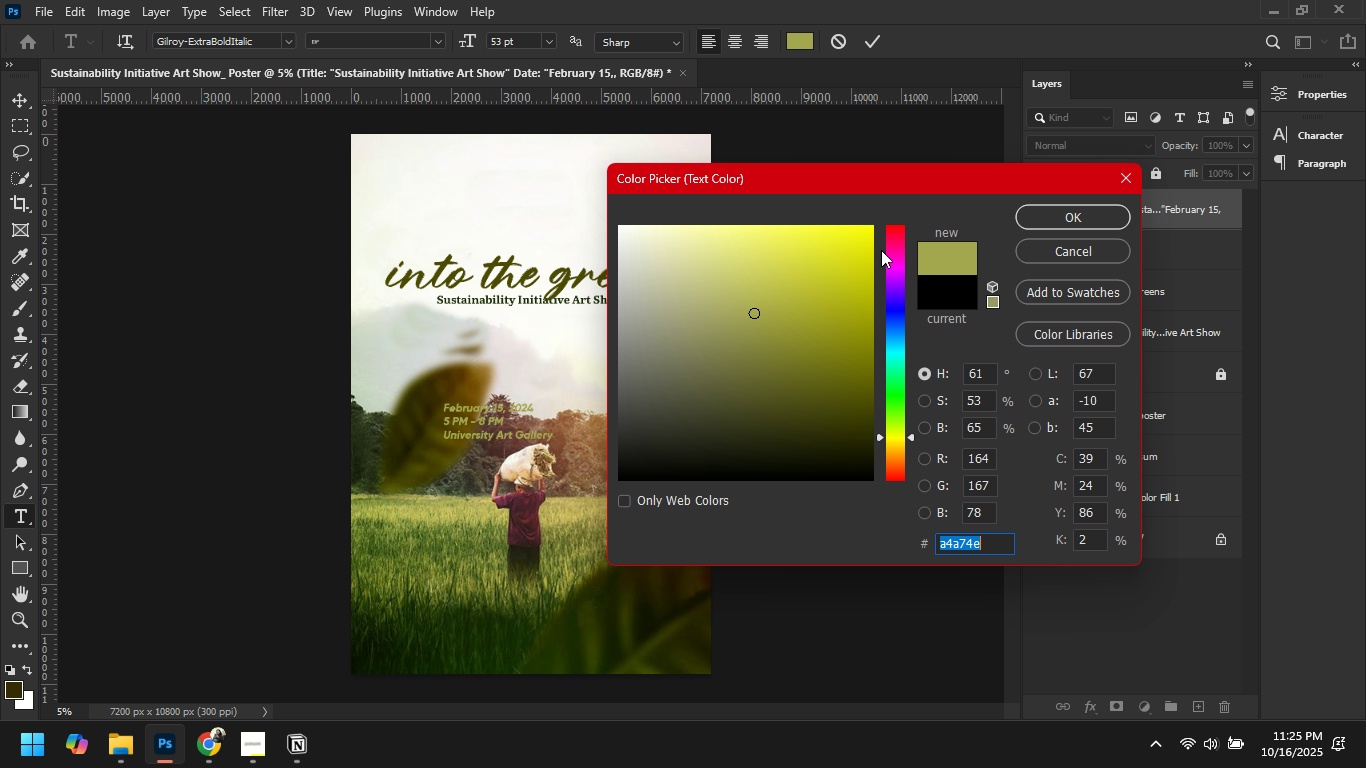 
left_click([866, 234])
 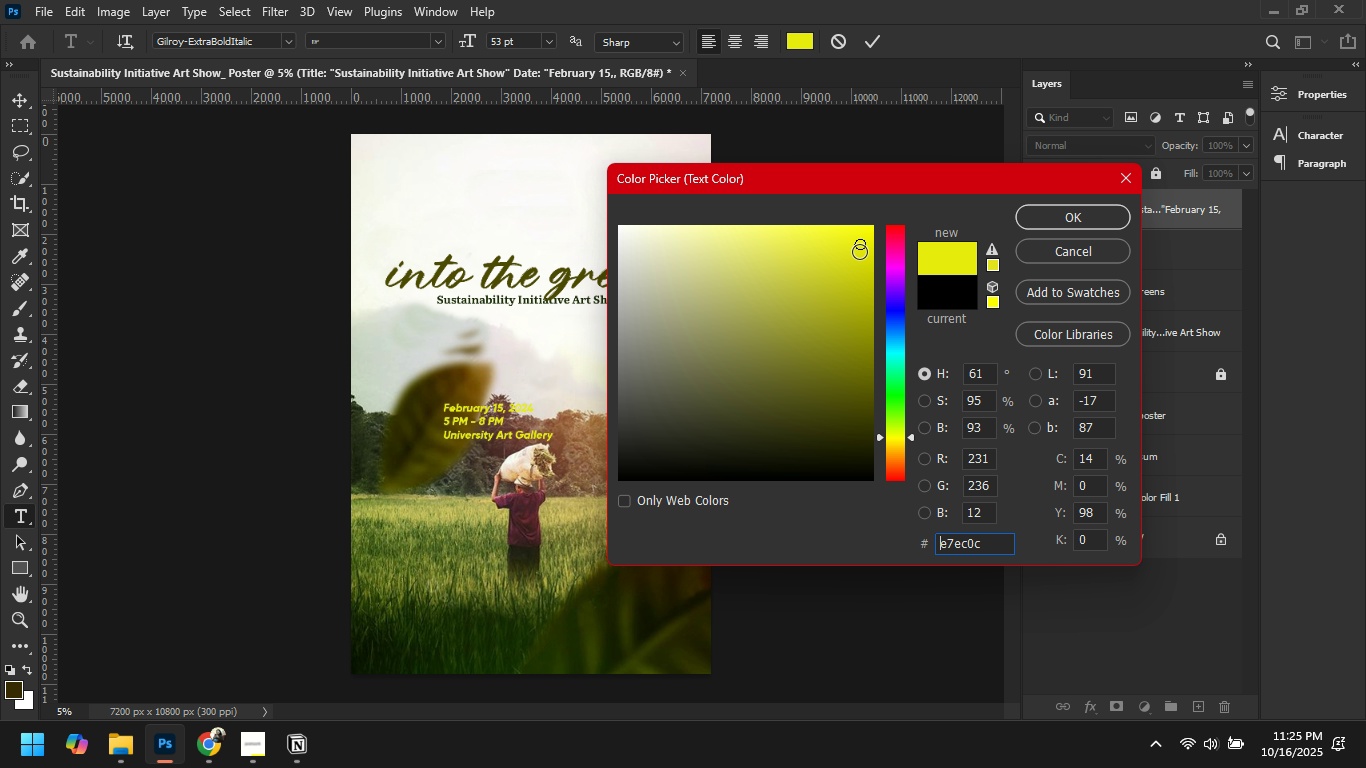 
left_click([859, 252])
 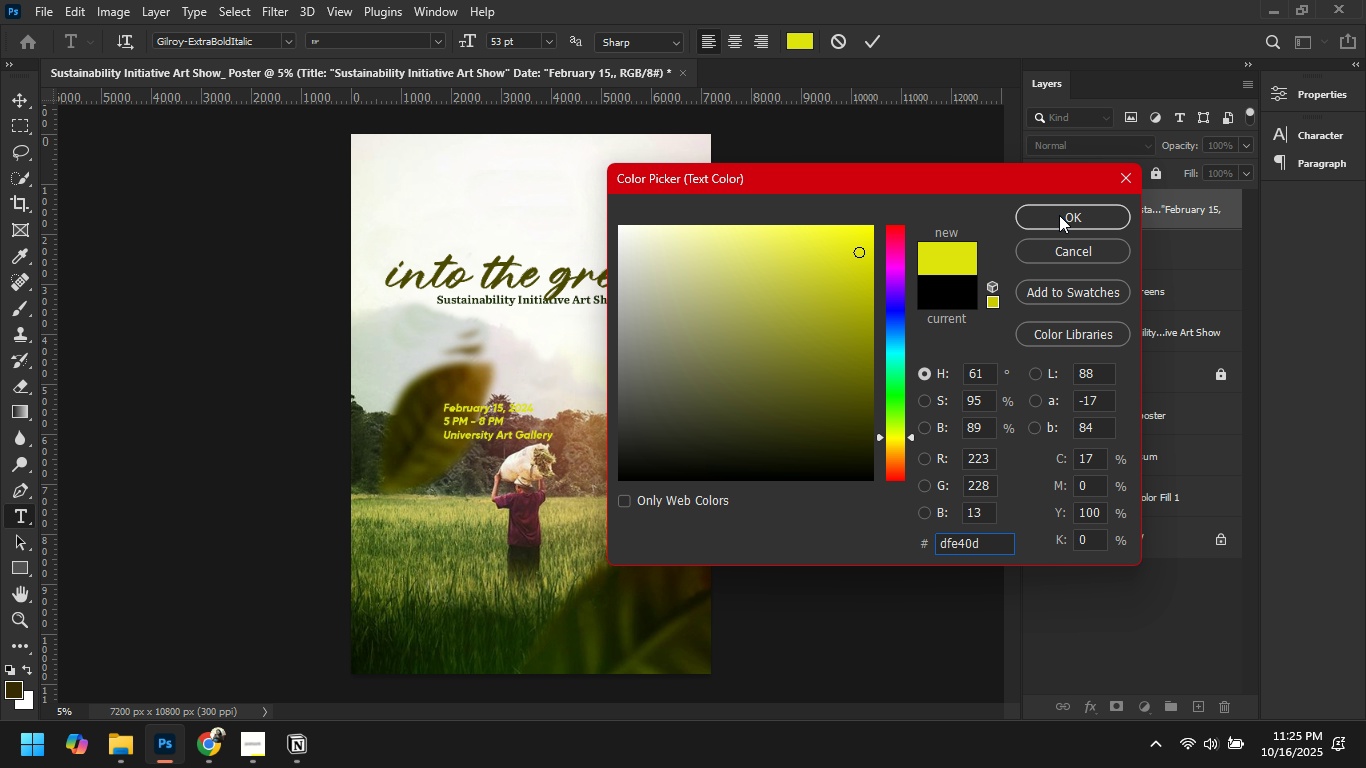 
left_click([1060, 215])
 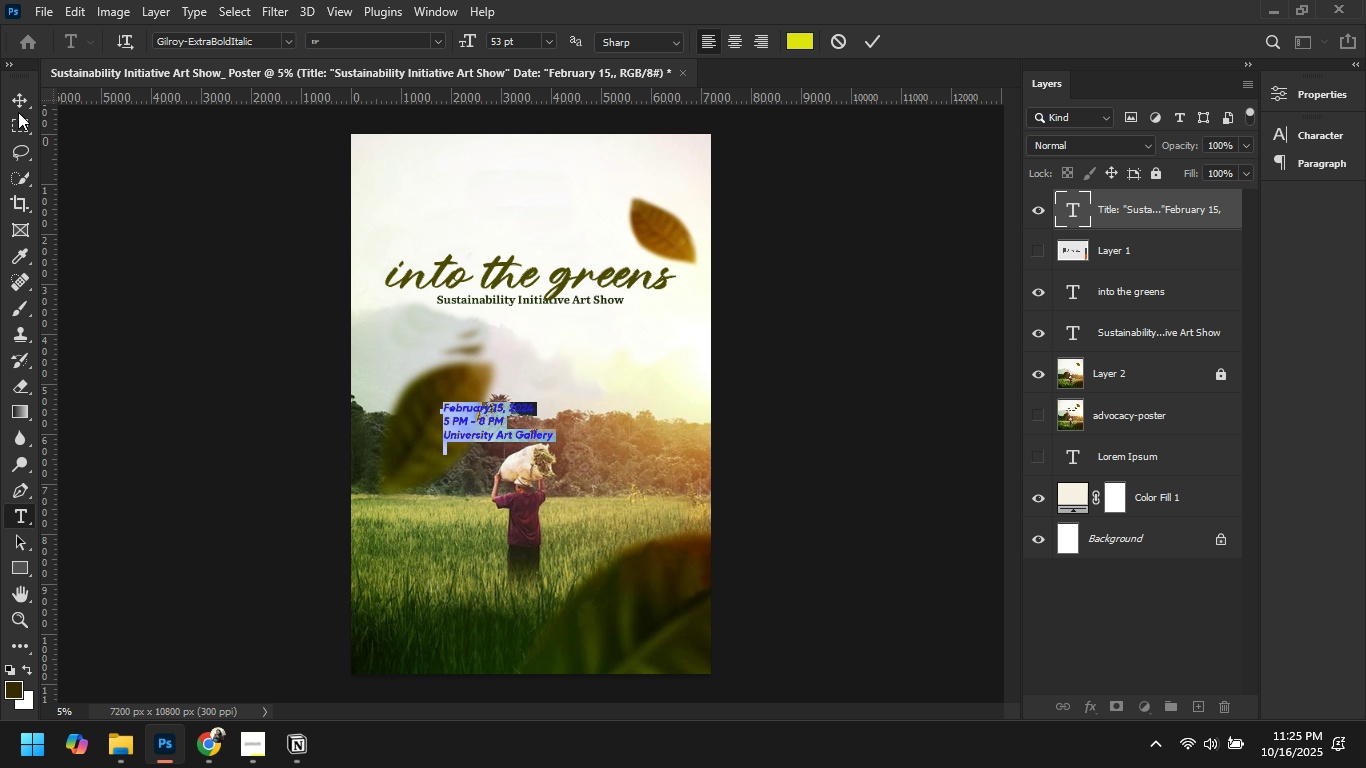 
left_click([16, 94])
 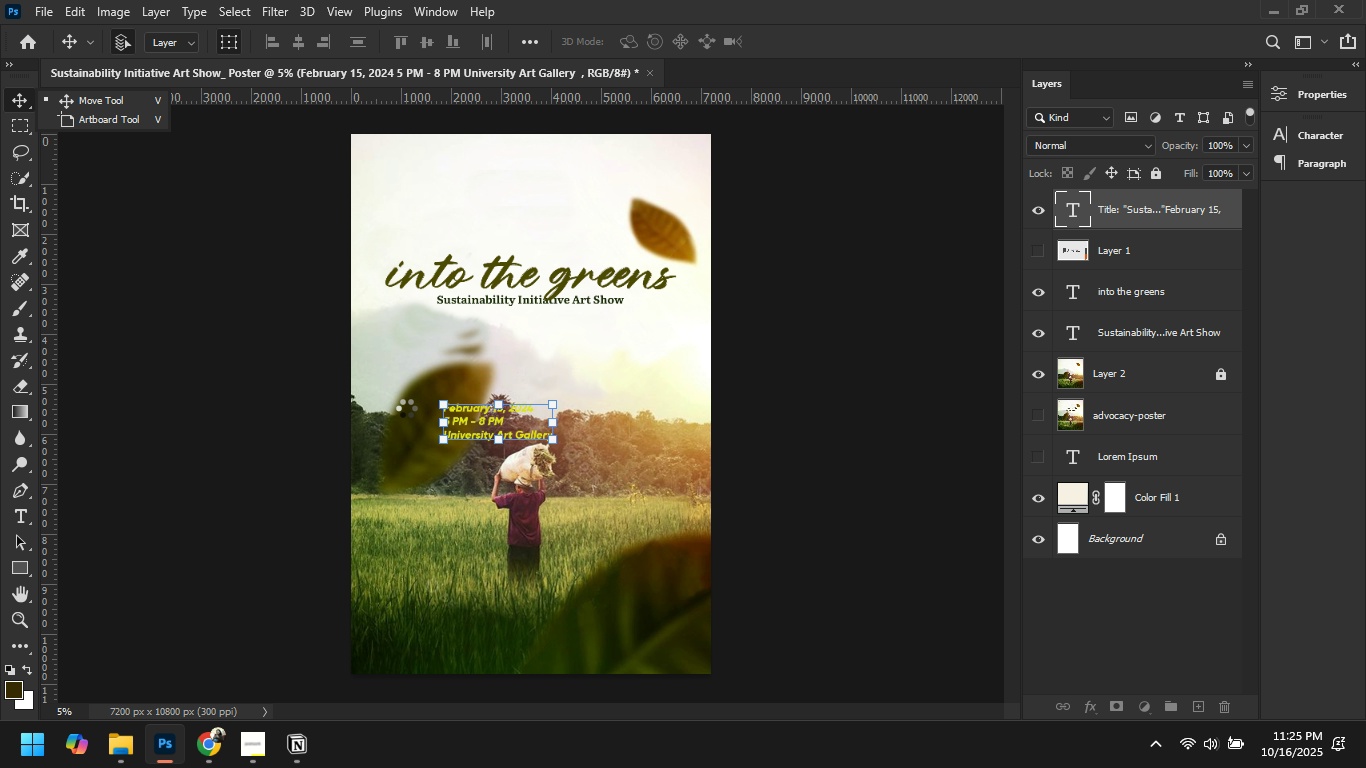 
wait(7.44)
 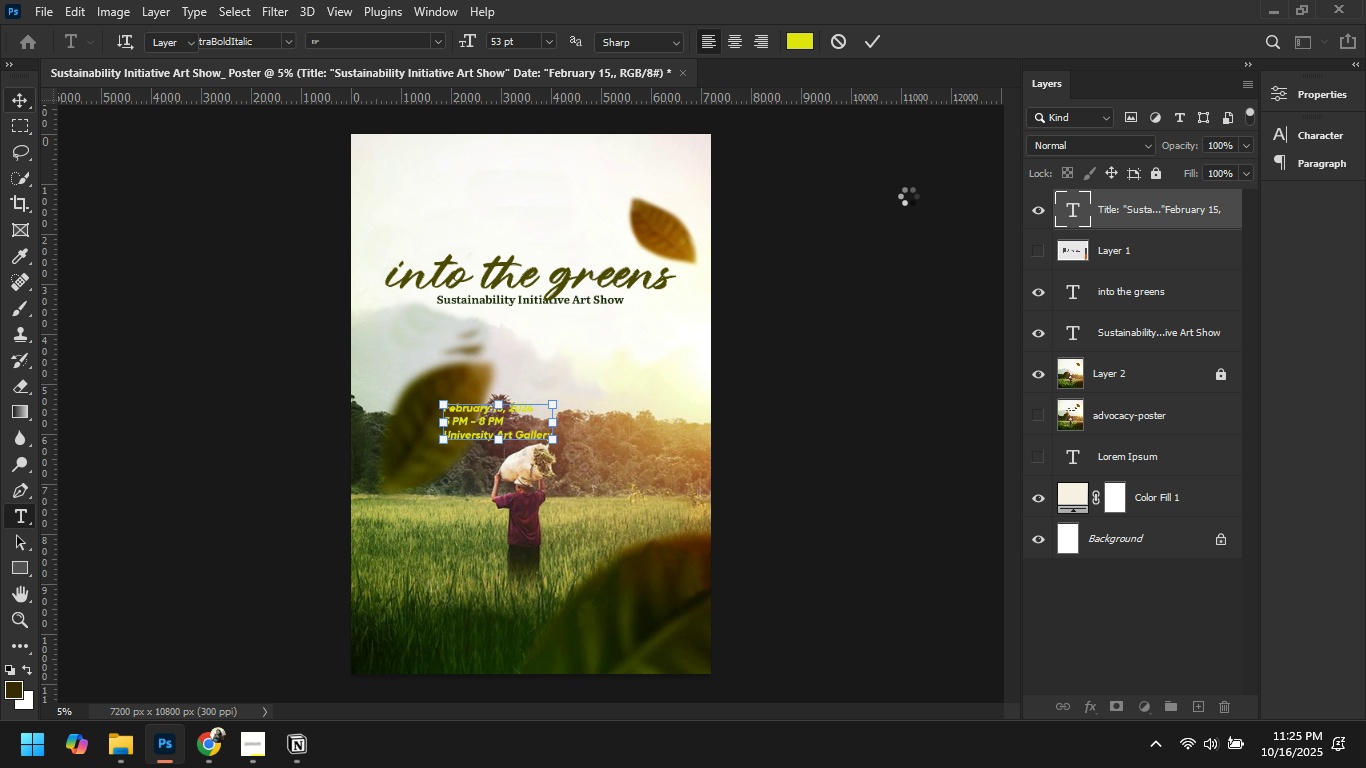 
left_click([288, 424])
 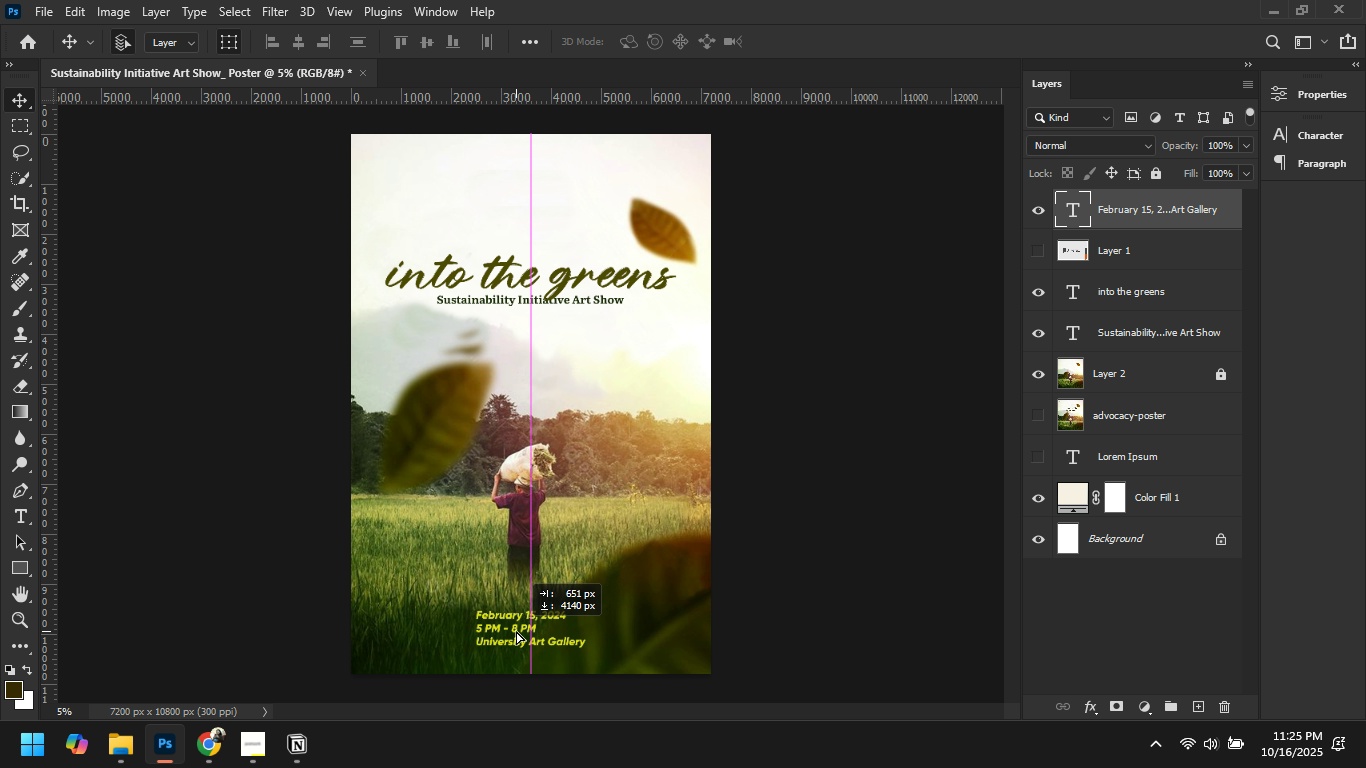 
wait(7.72)
 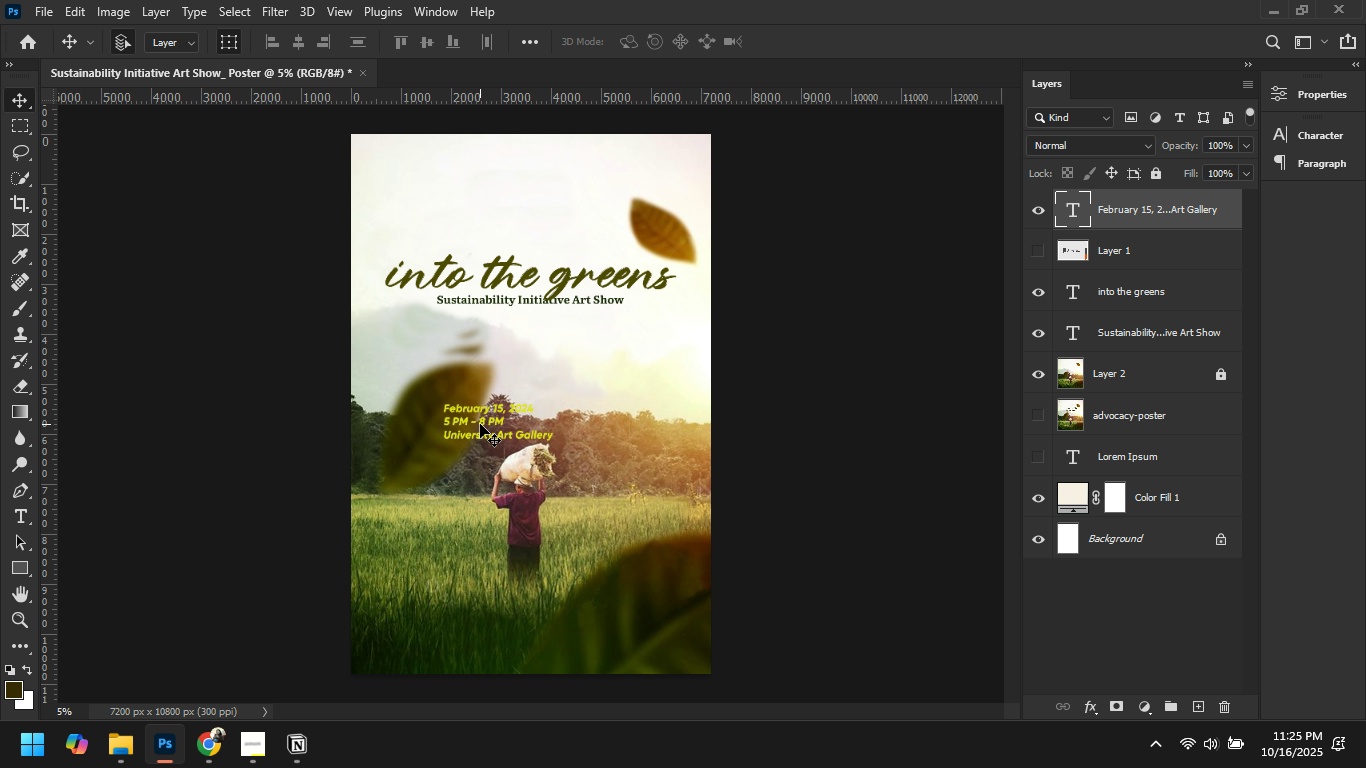 
double_click([512, 629])
 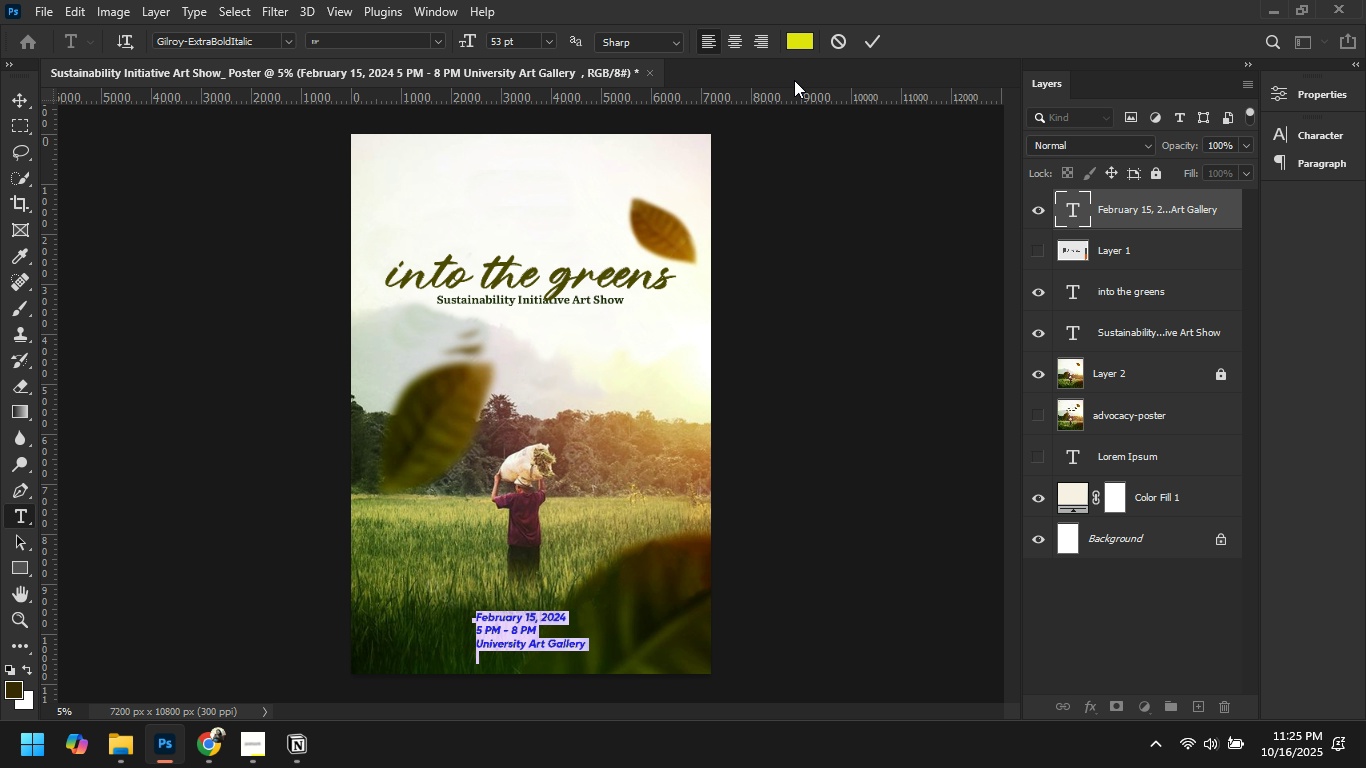 
left_click([733, 42])
 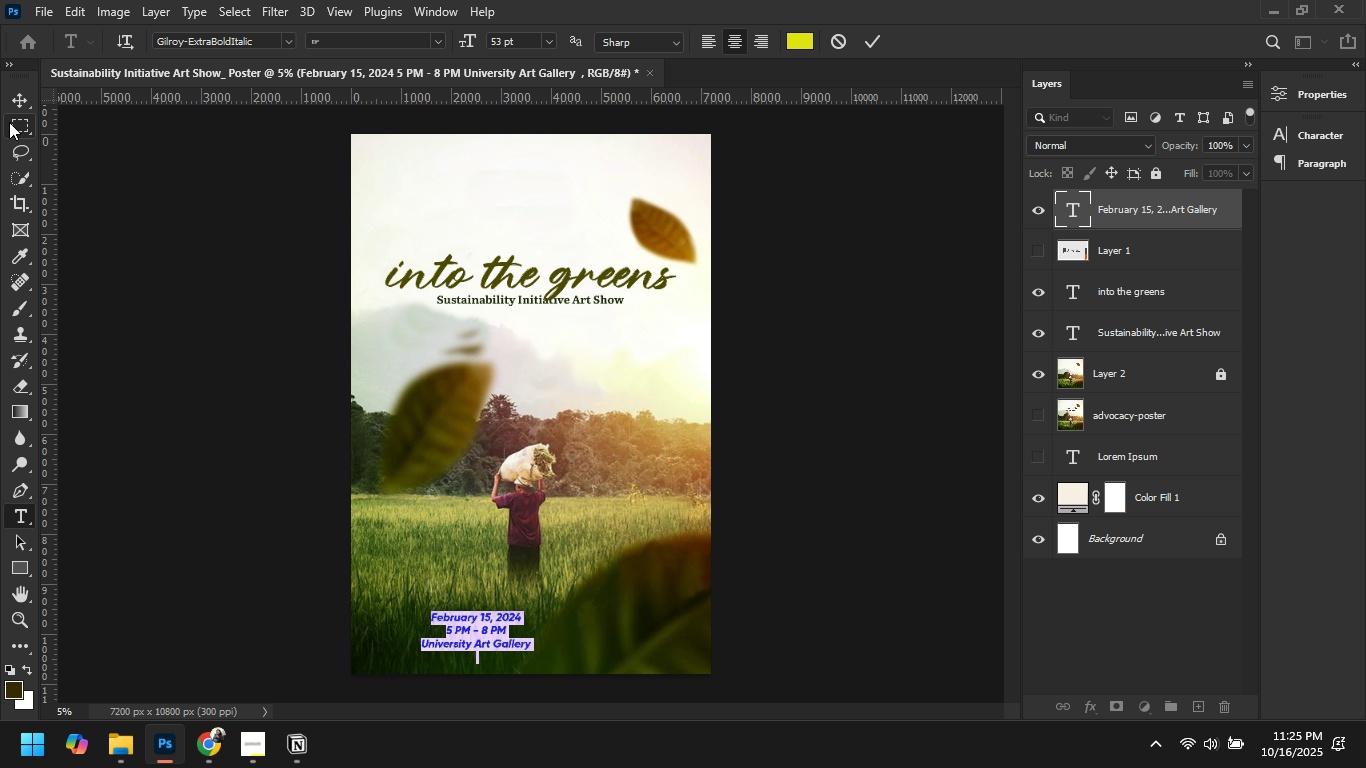 
left_click([20, 103])
 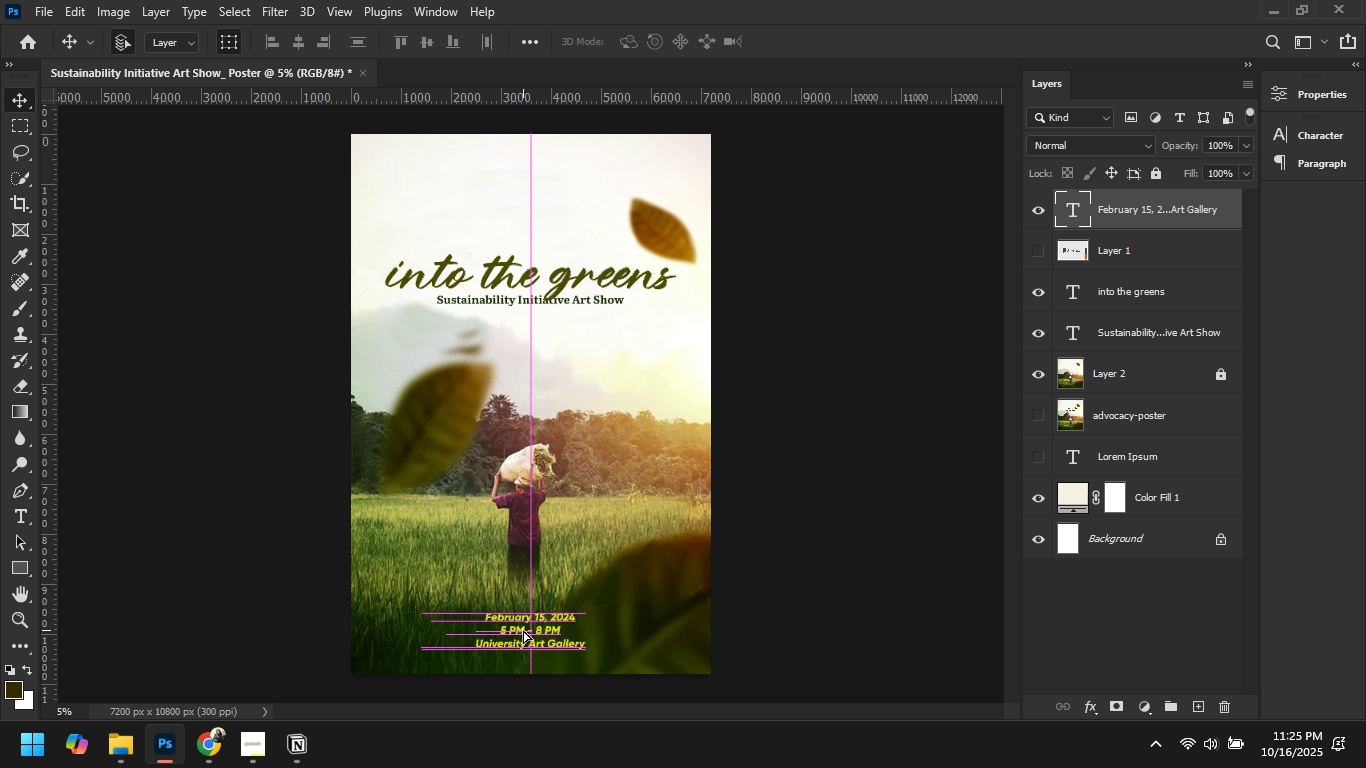 
wait(6.62)
 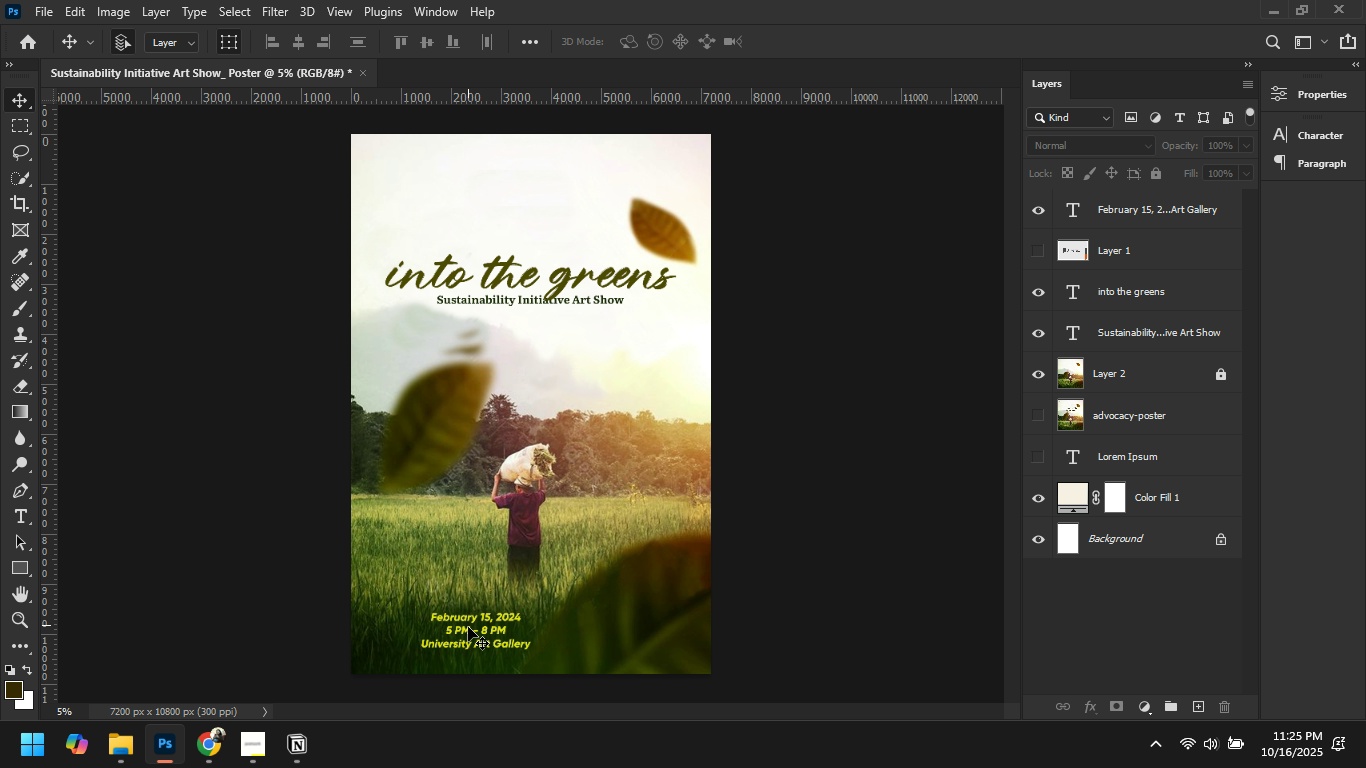 
double_click([543, 635])
 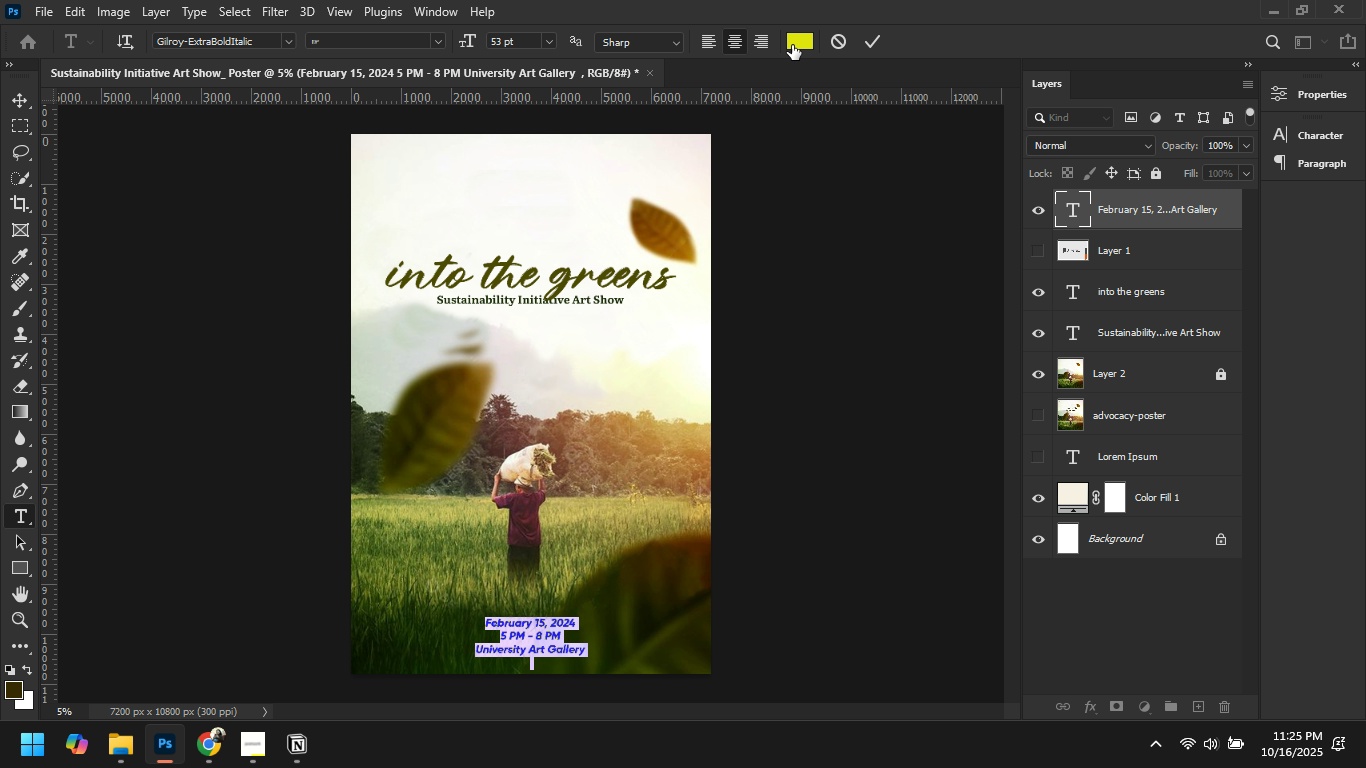 
left_click([795, 45])
 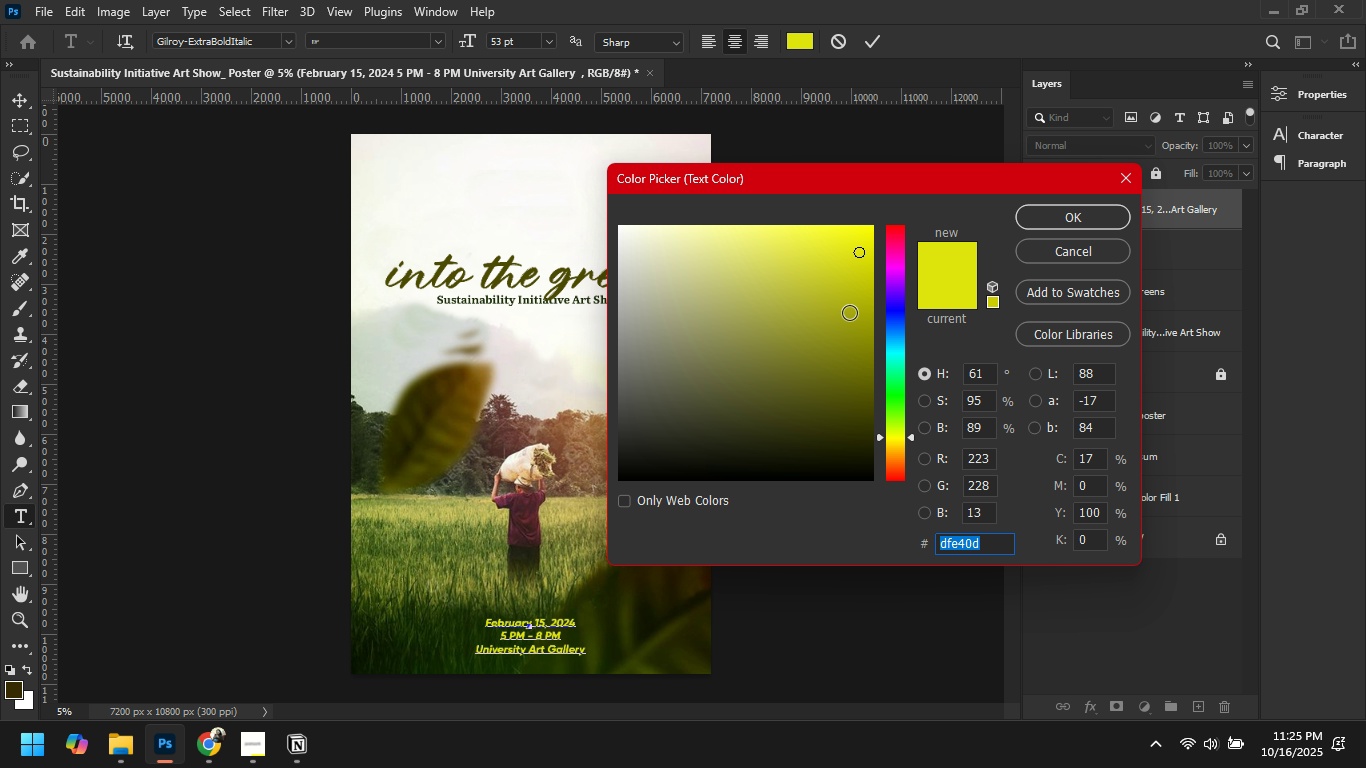 
left_click([853, 308])
 